 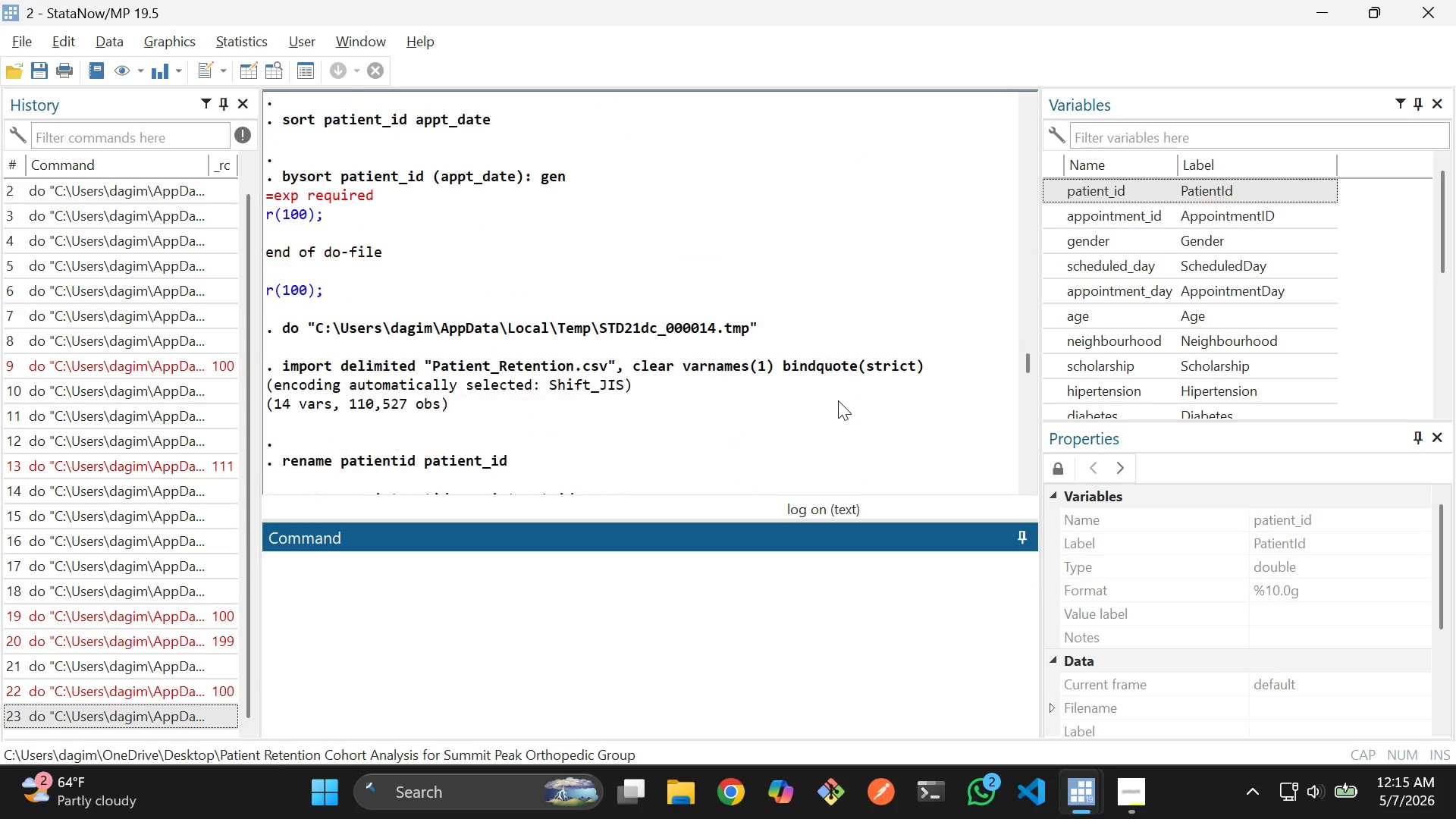 
key(Alt+Tab)
 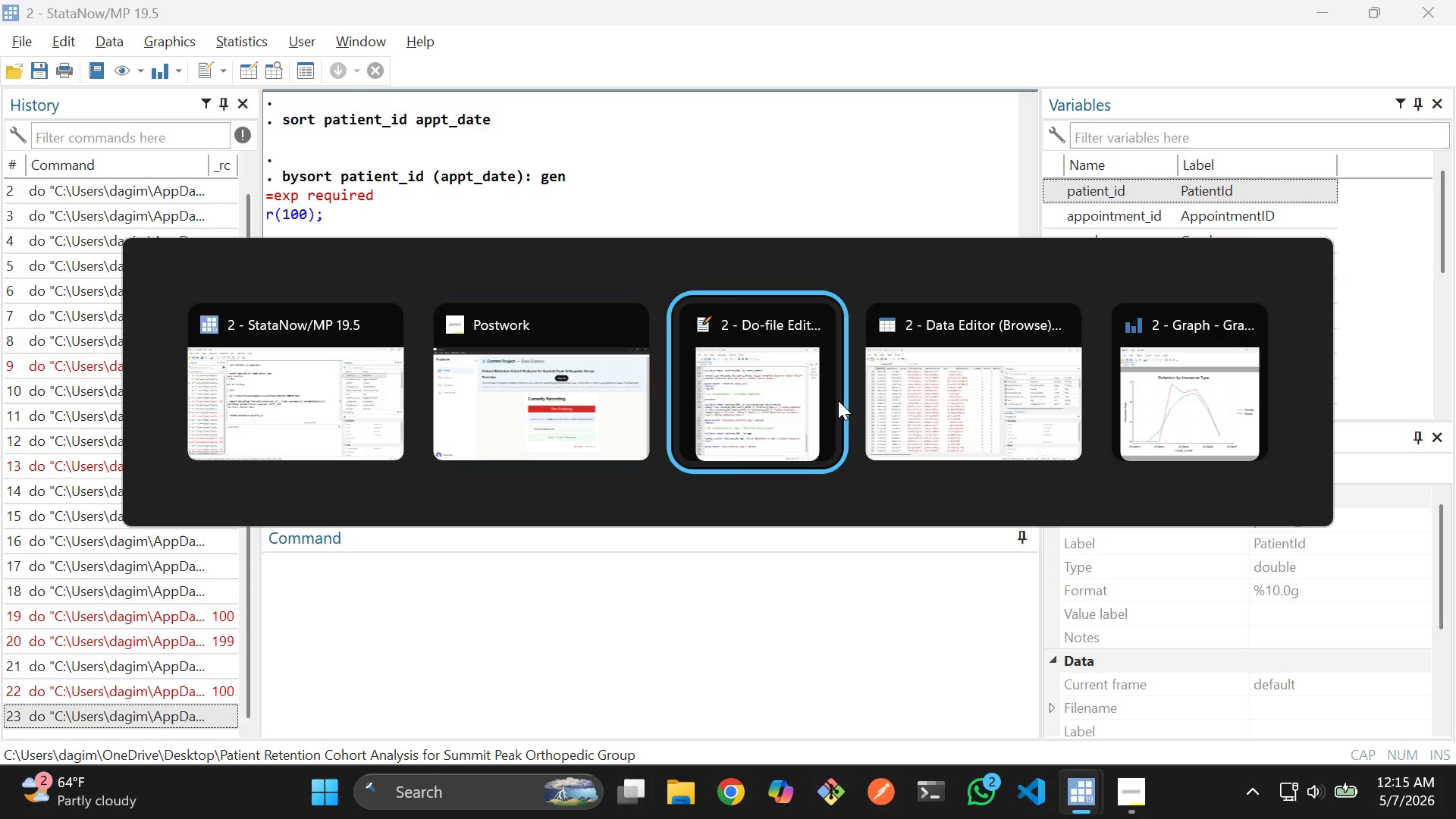 
scroll: coordinate [838, 400], scroll_direction: down, amount: 14.0
 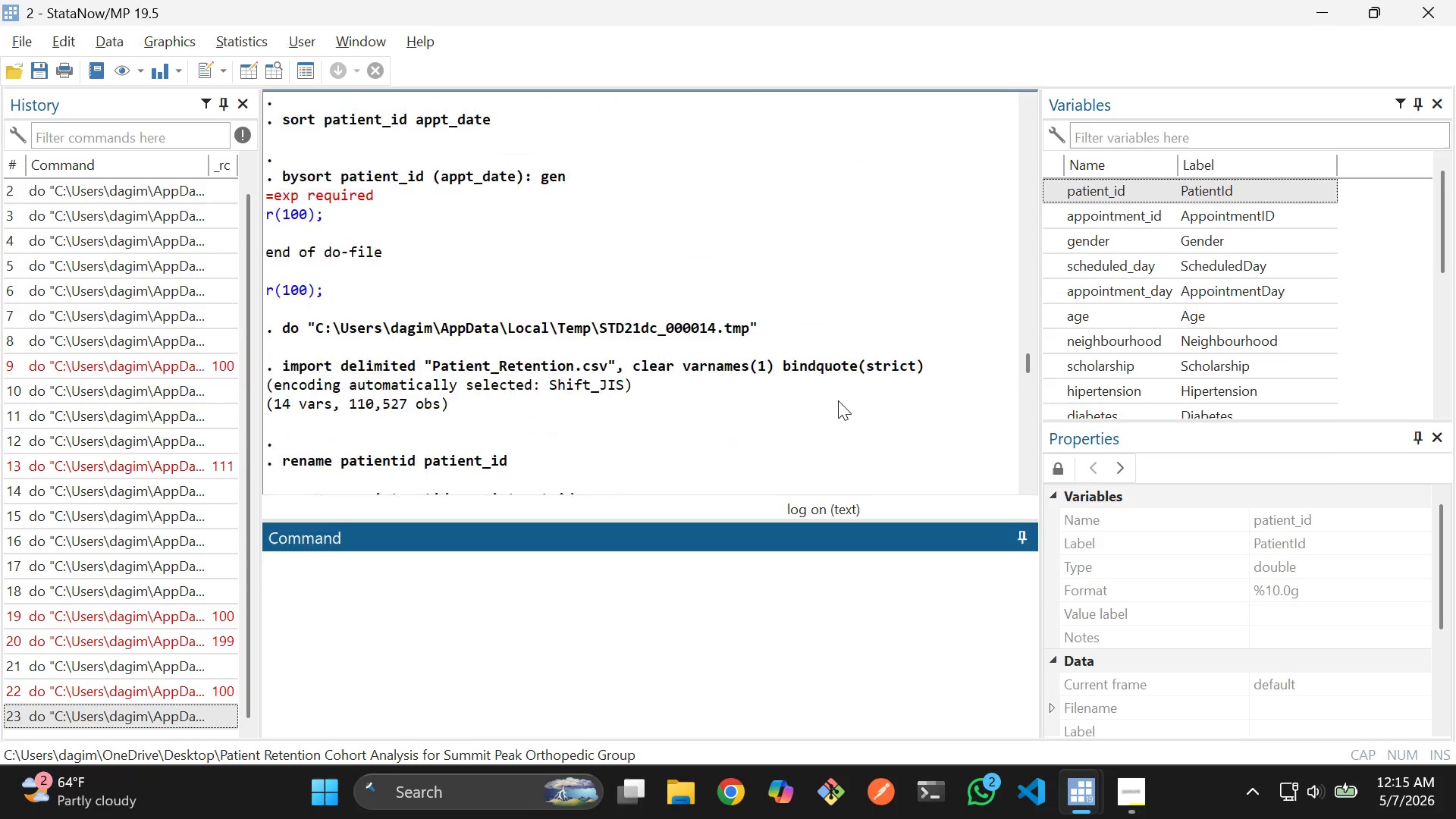 
key(Alt+Tab)
 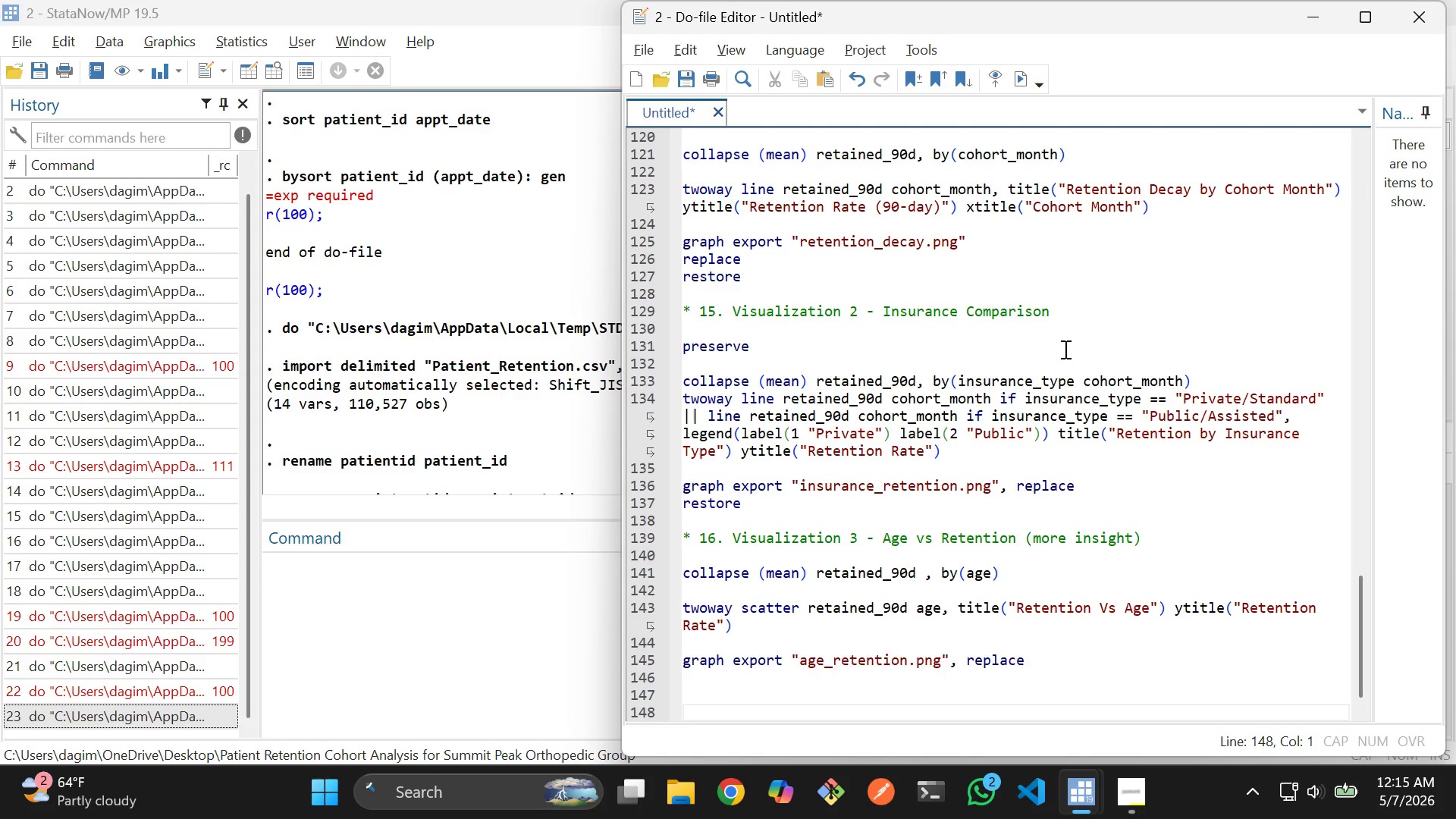 
left_click([1068, 338])
 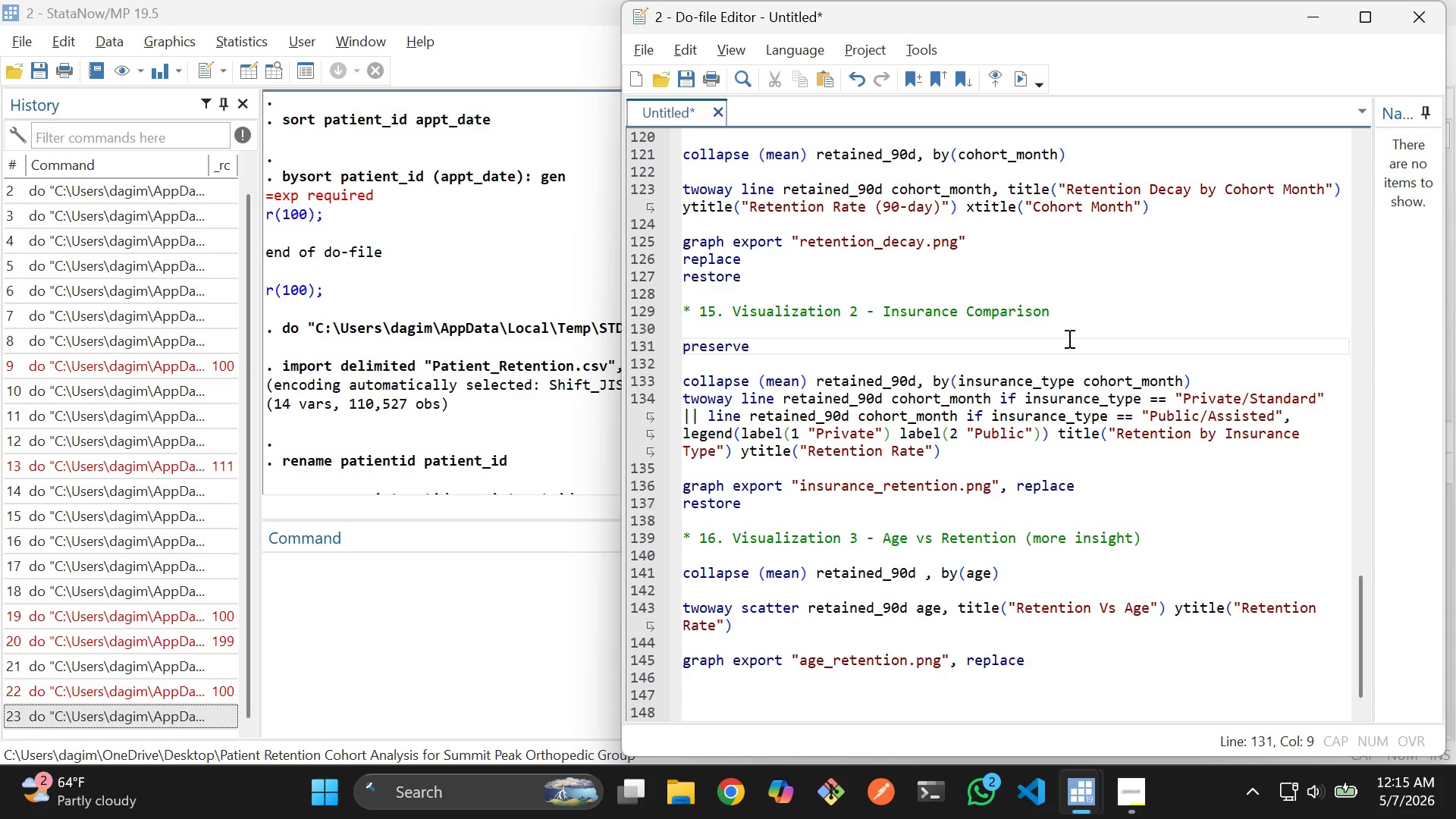 
key(Control+D)
 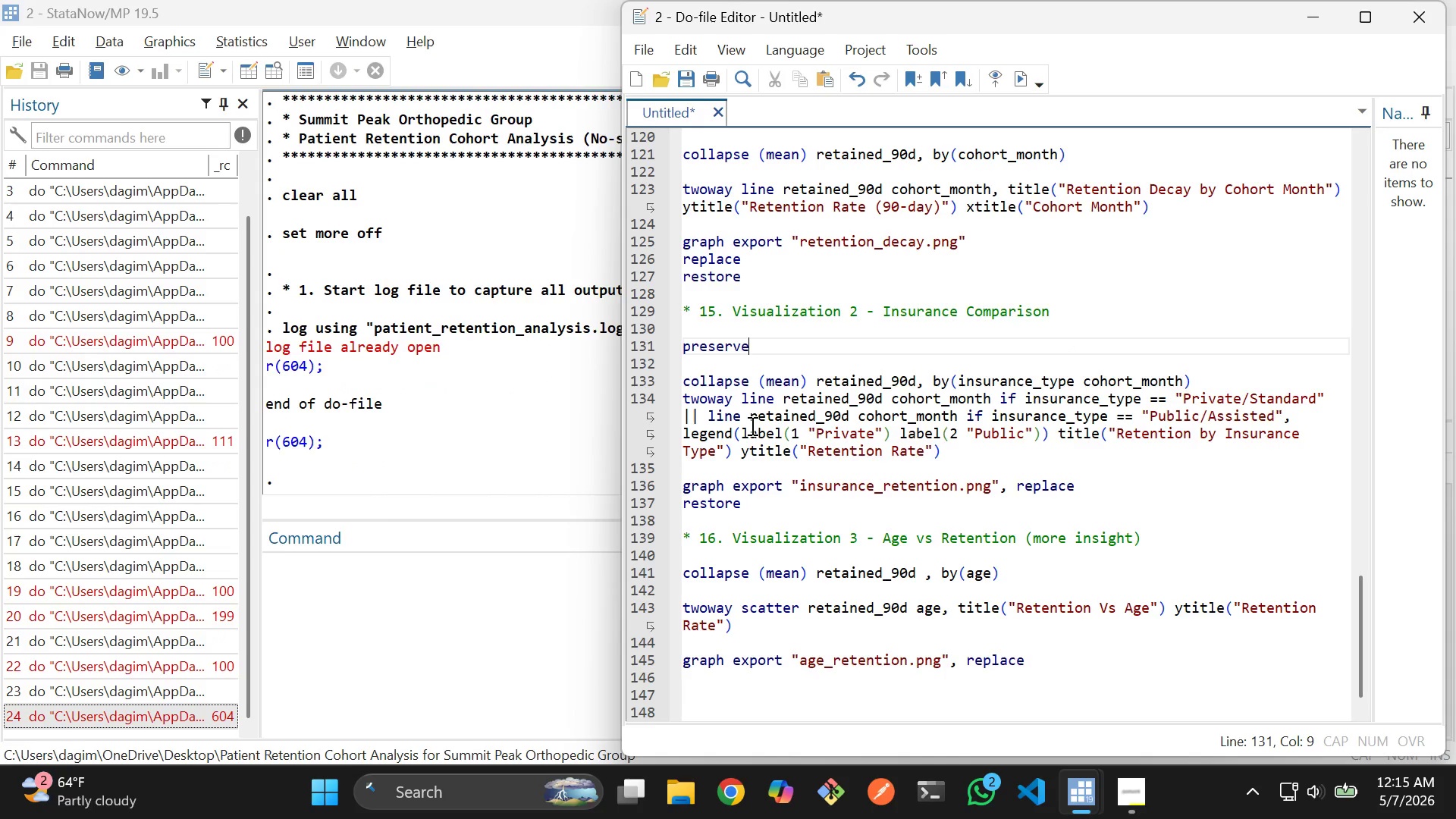 
scroll: coordinate [893, 545], scroll_direction: down, amount: 10.0
 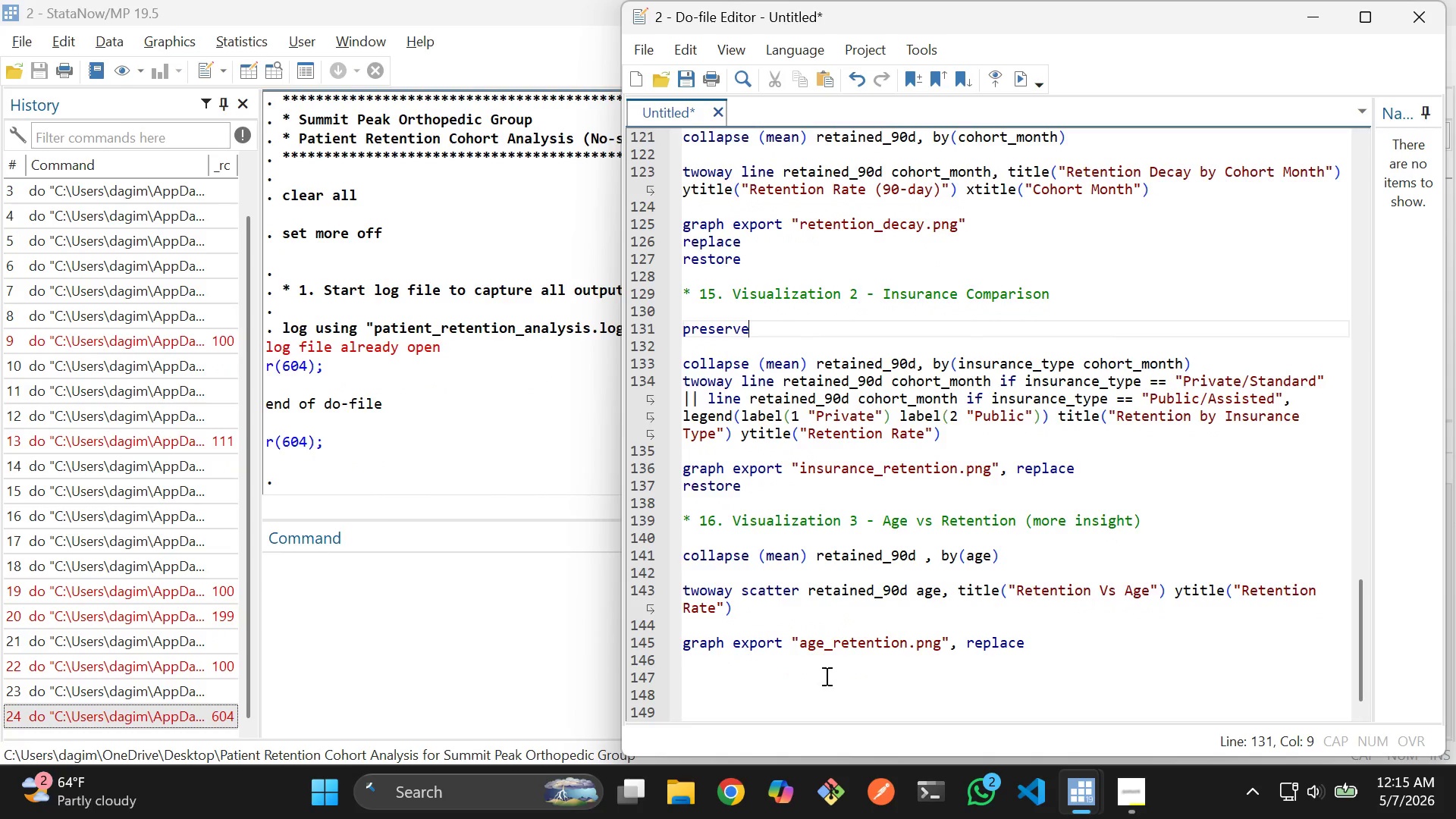 
left_click([825, 676])
 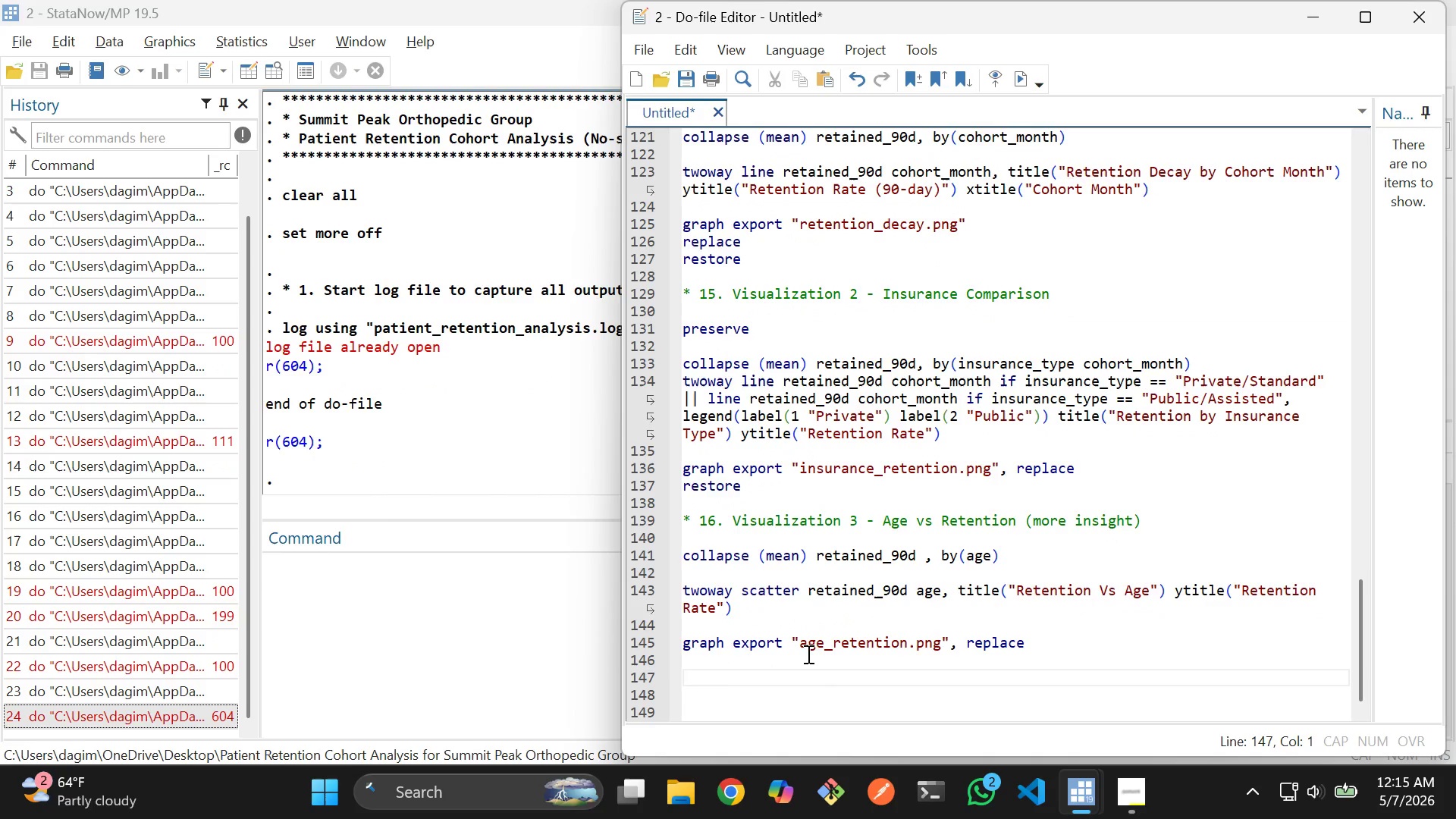 
type(log close)
 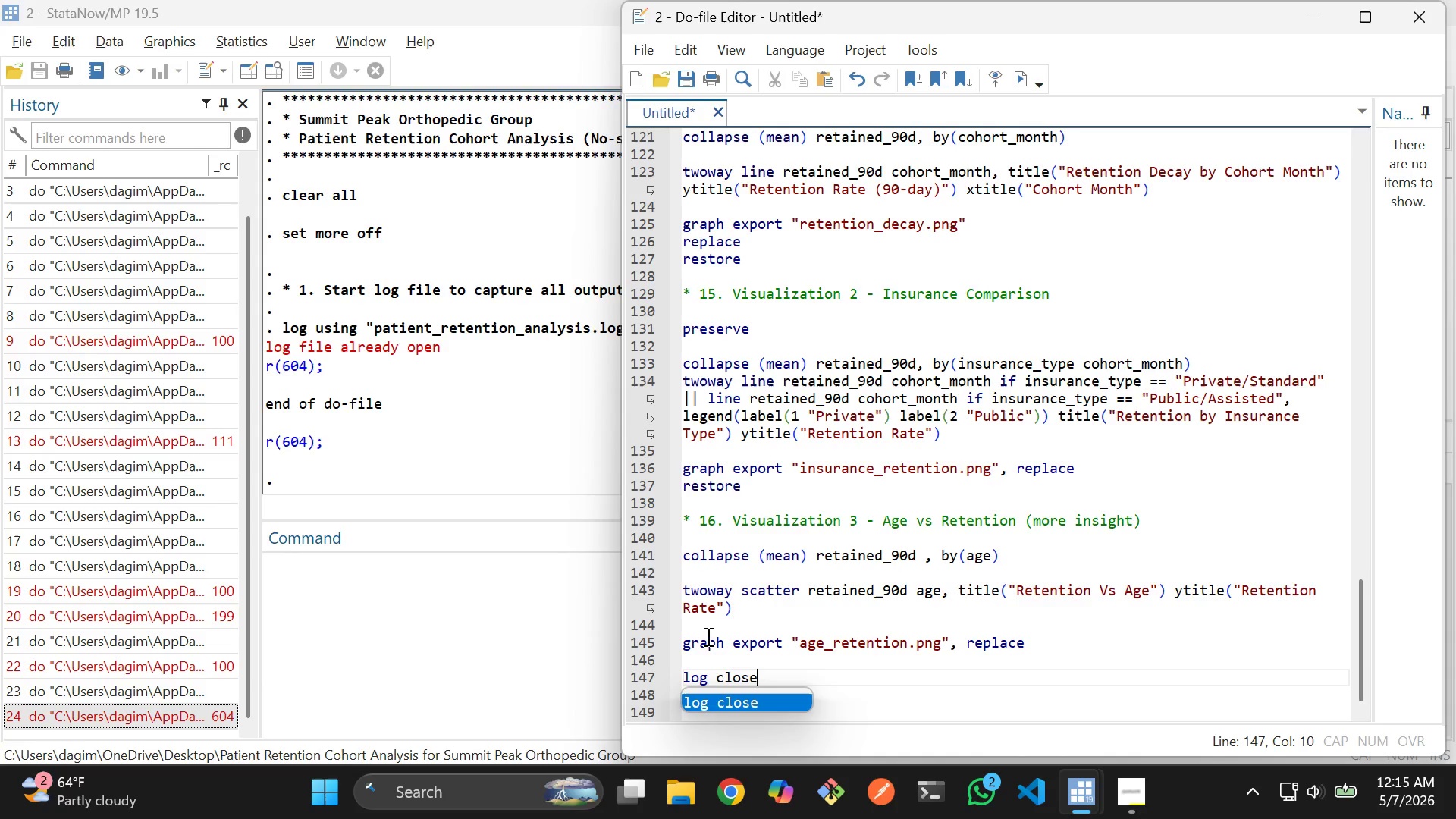 
left_click([477, 642])
 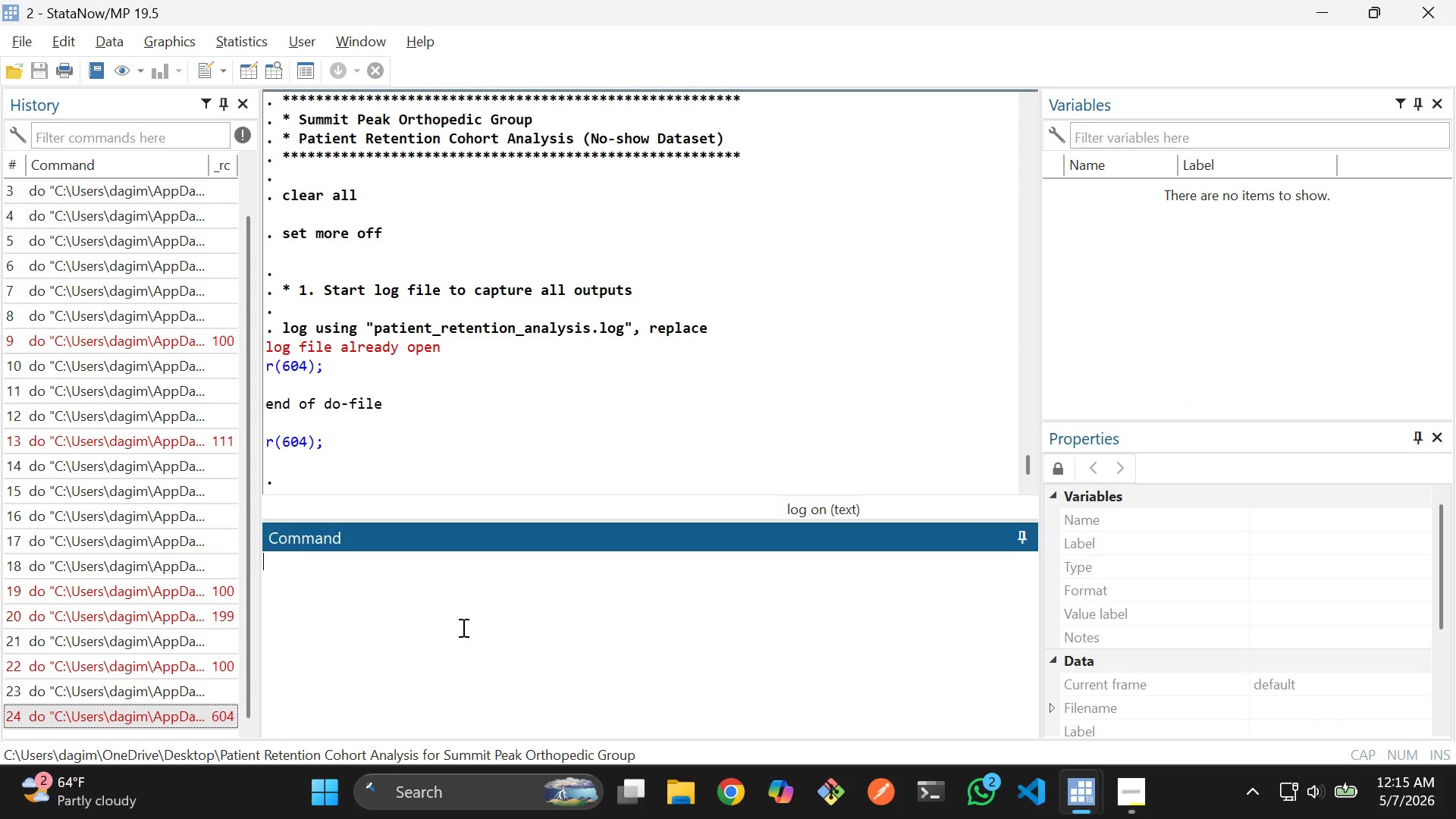 
type(log close)
 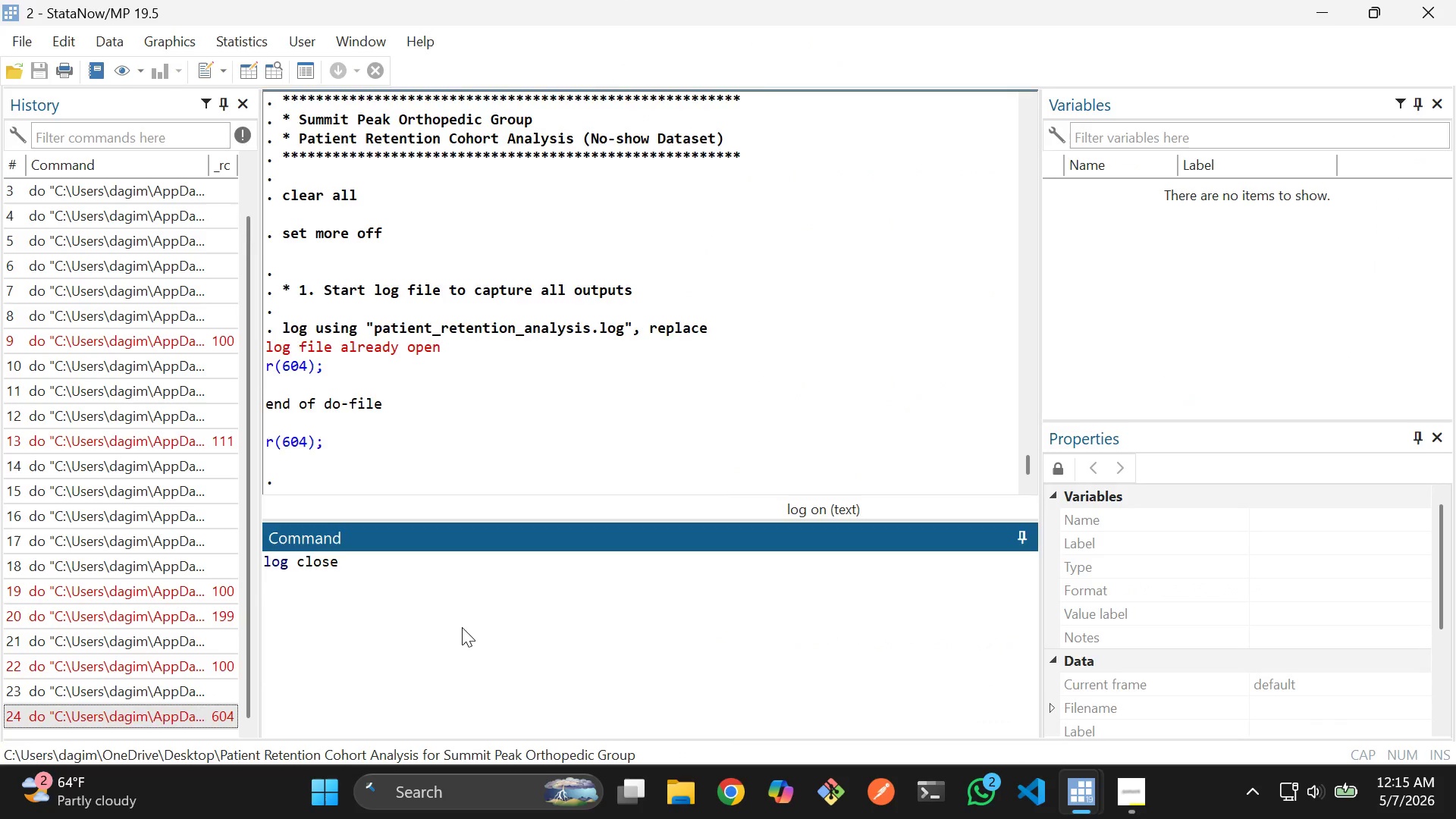 
key(Enter)
 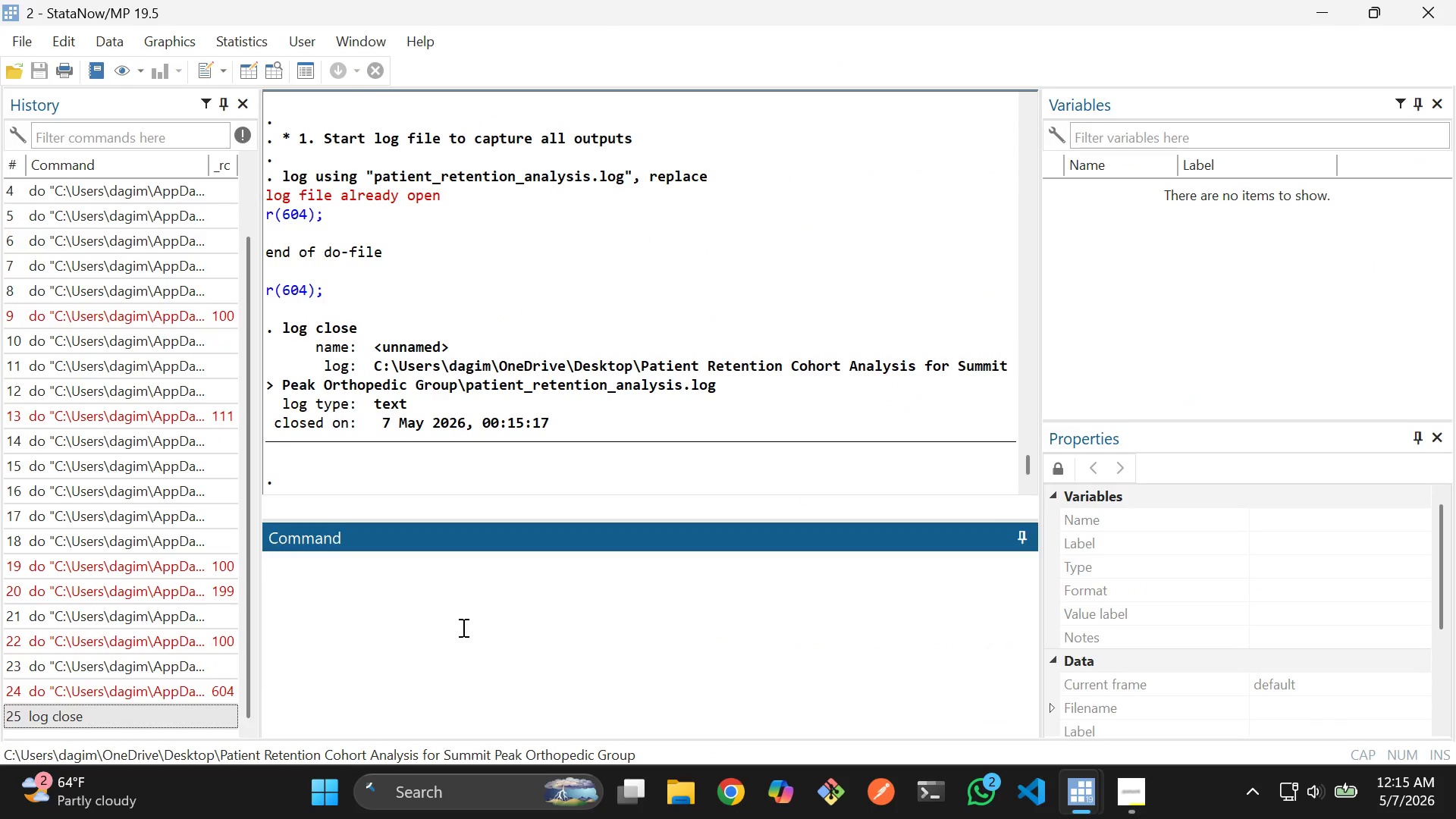 
key(Alt+AltLeft)
 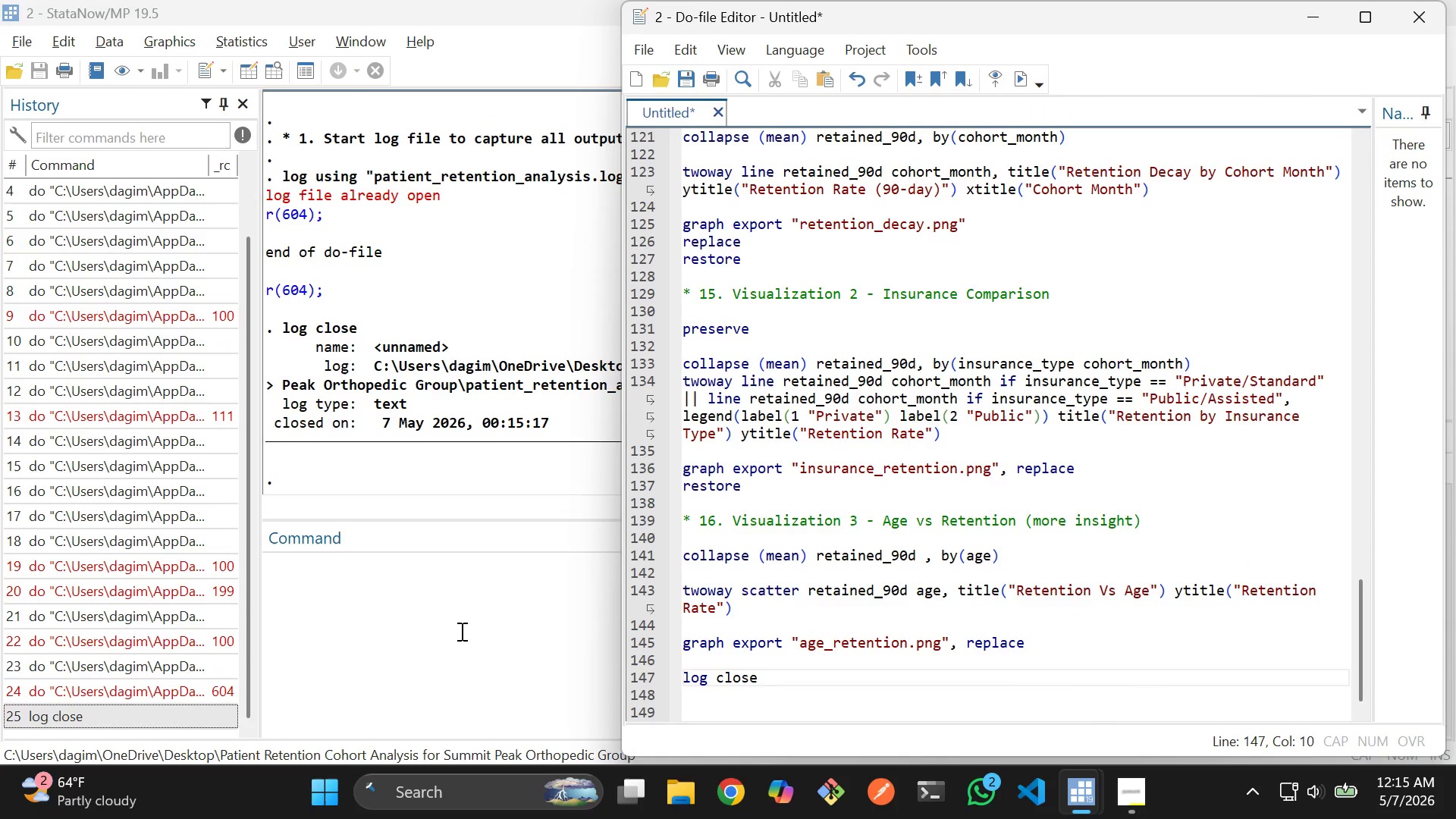 
key(Alt+Tab)
 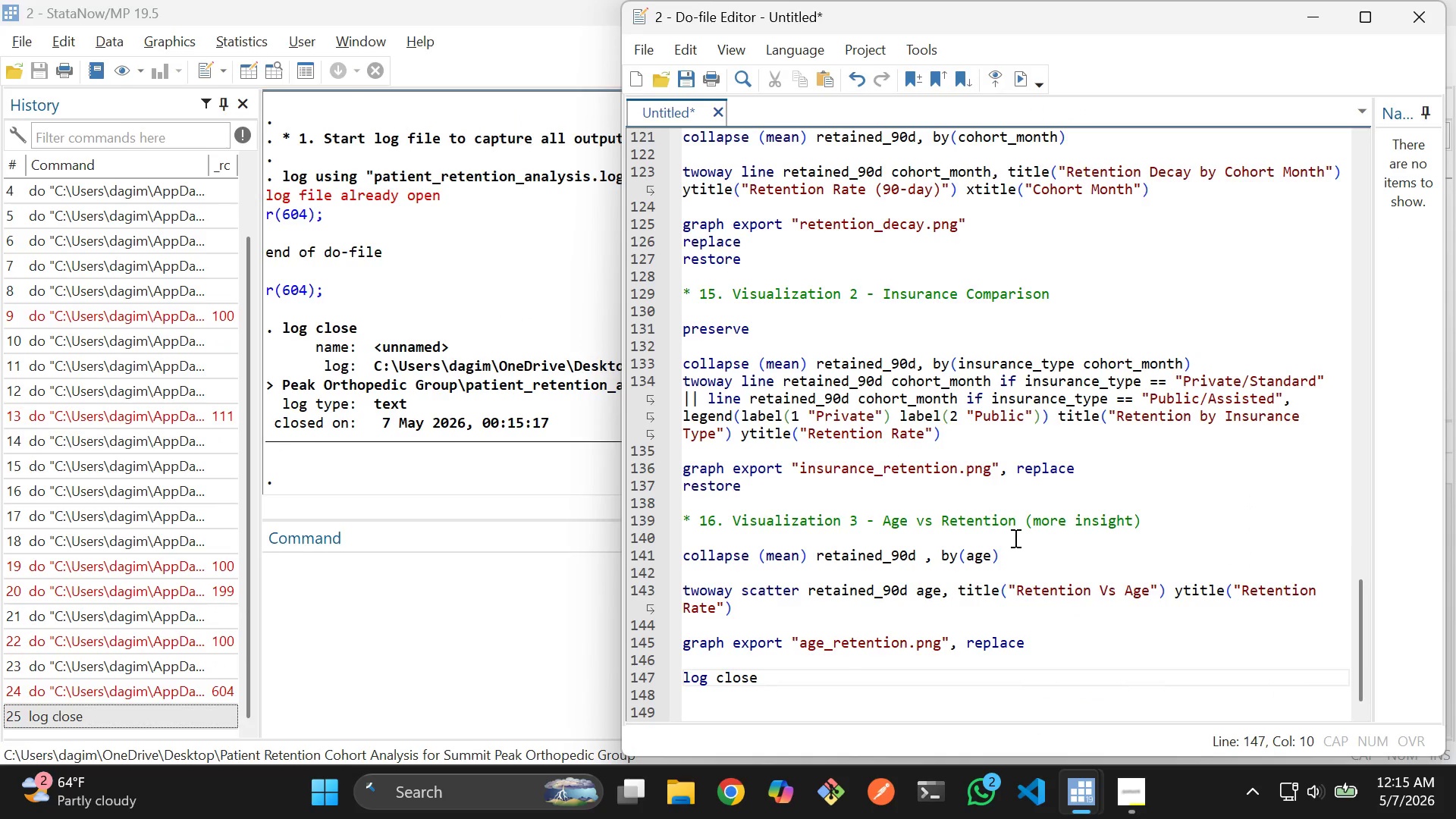 
left_click([1015, 536])
 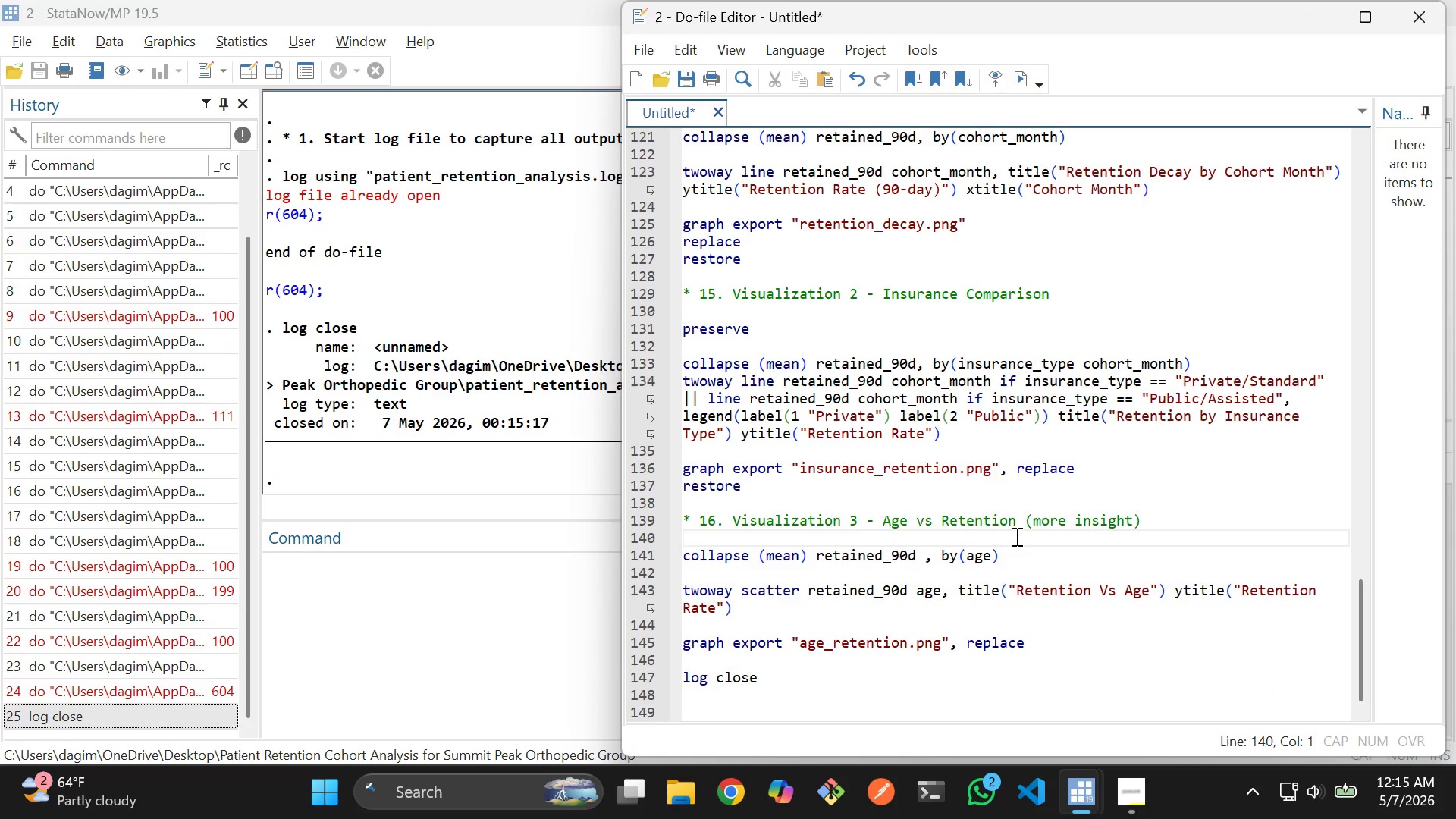 
key(Control+D)
 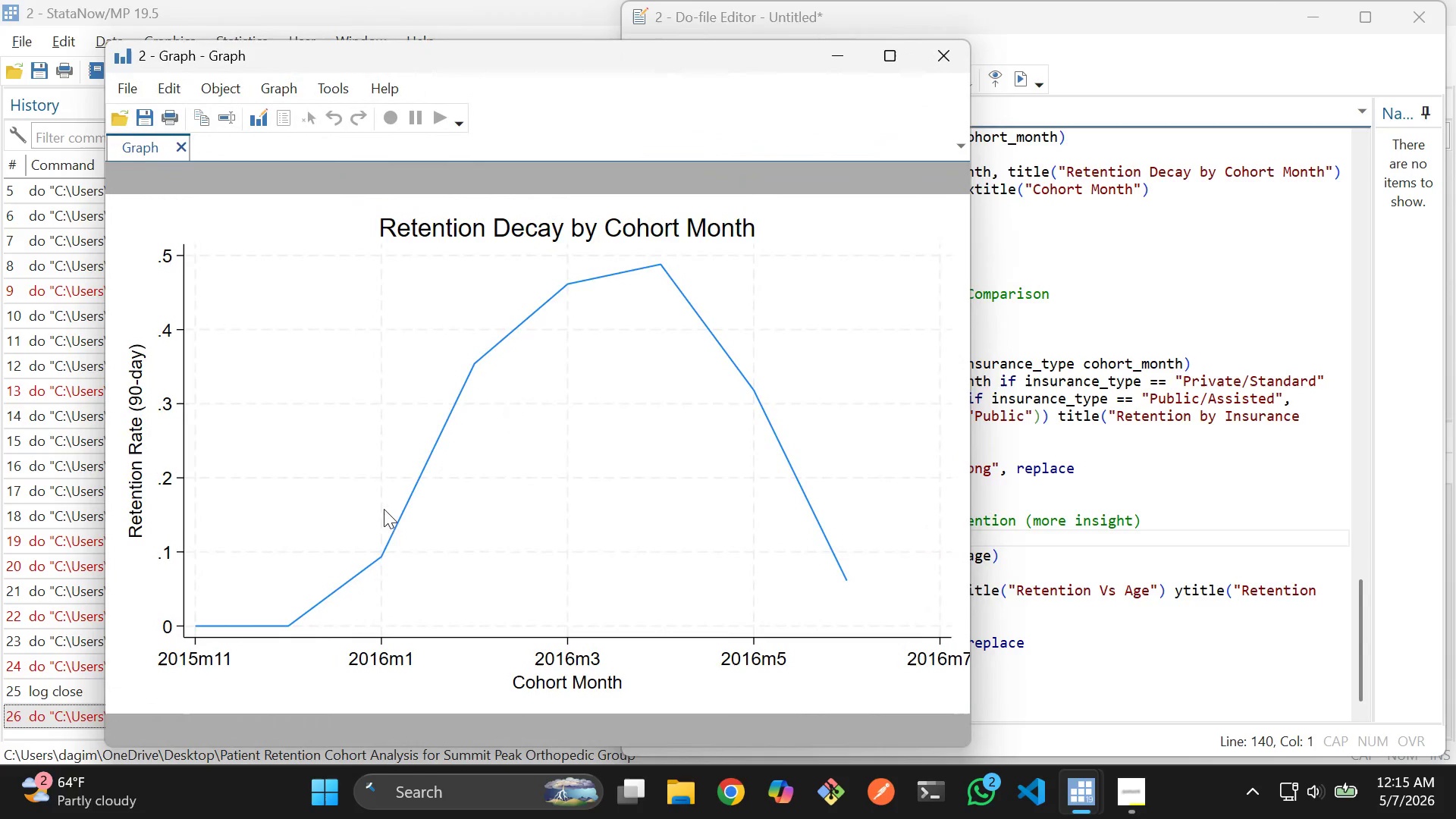 
wait(8.41)
 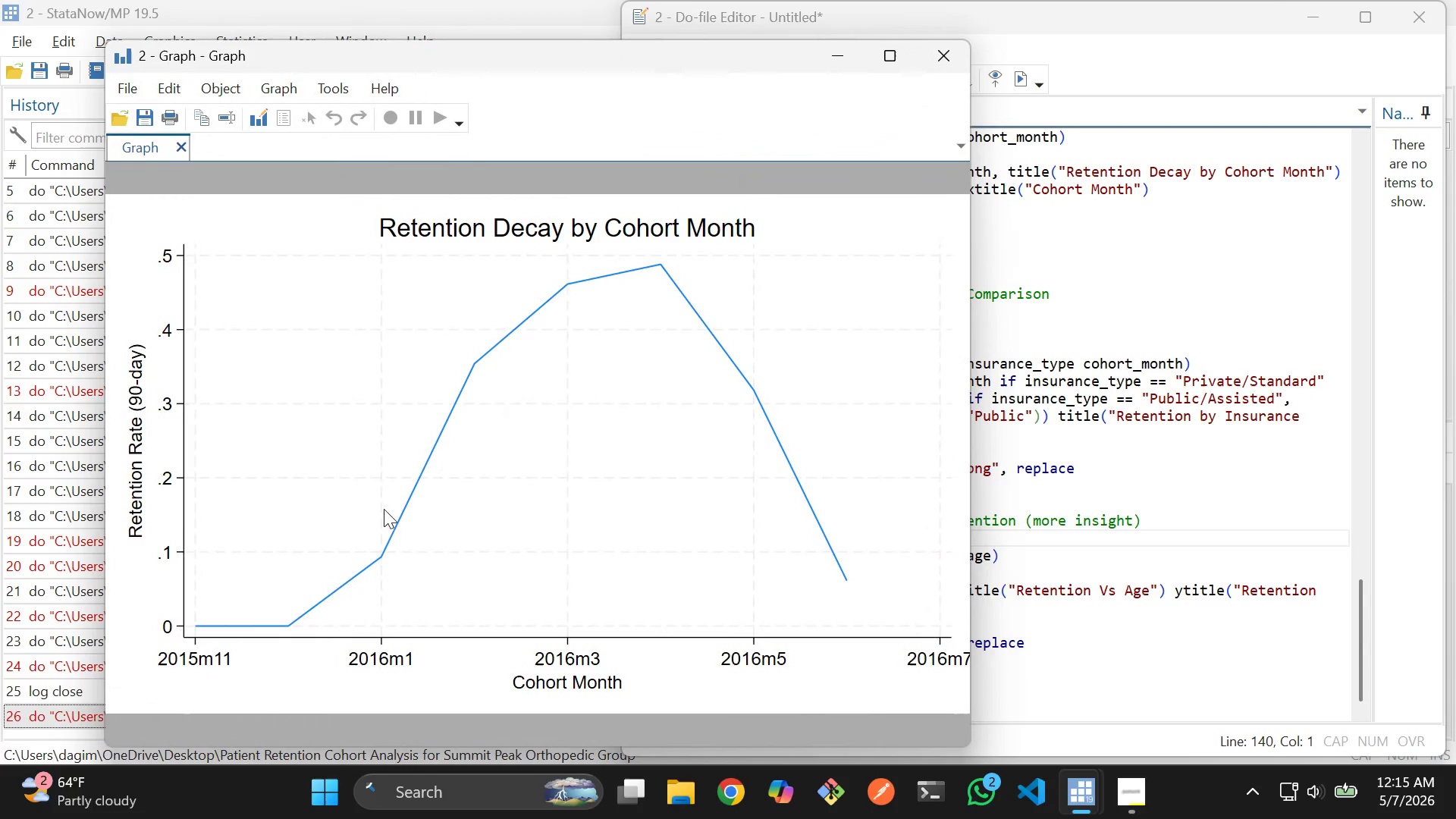 
left_click([946, 67])
 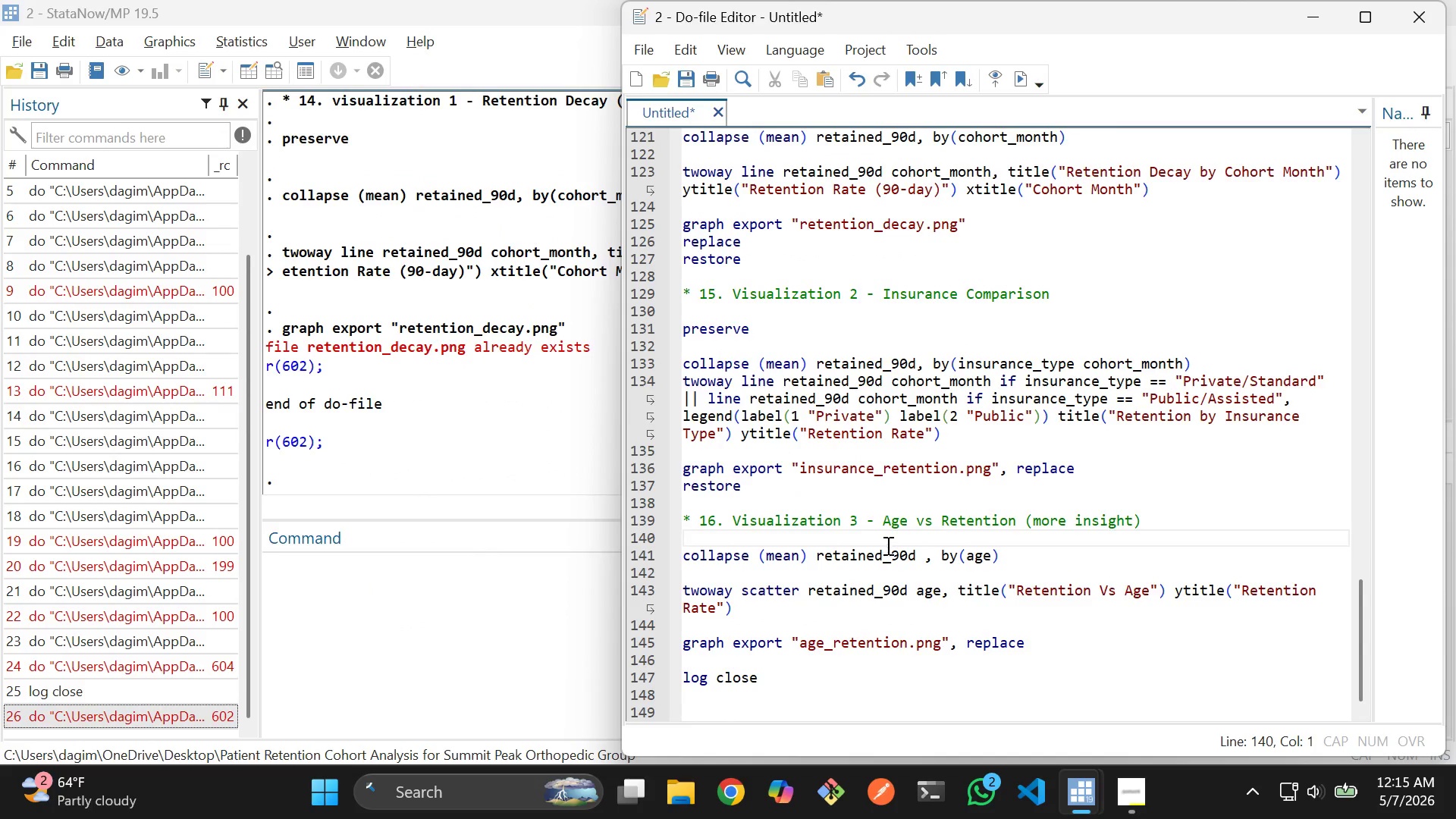 
scroll: coordinate [965, 574], scroll_direction: none, amount: 0.0
 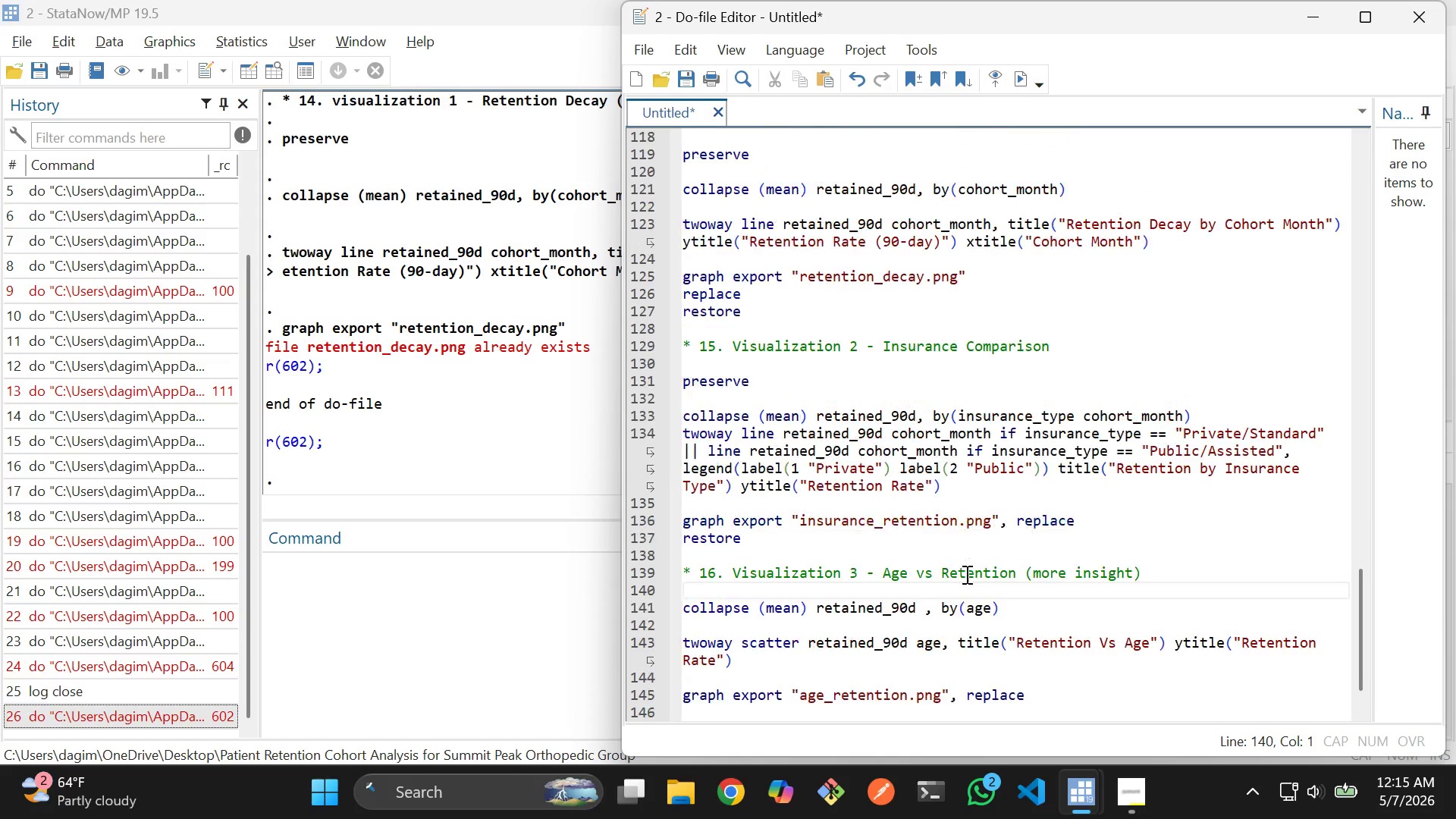 
scroll: coordinate [1048, 548], scroll_direction: up, amount: 3.0
 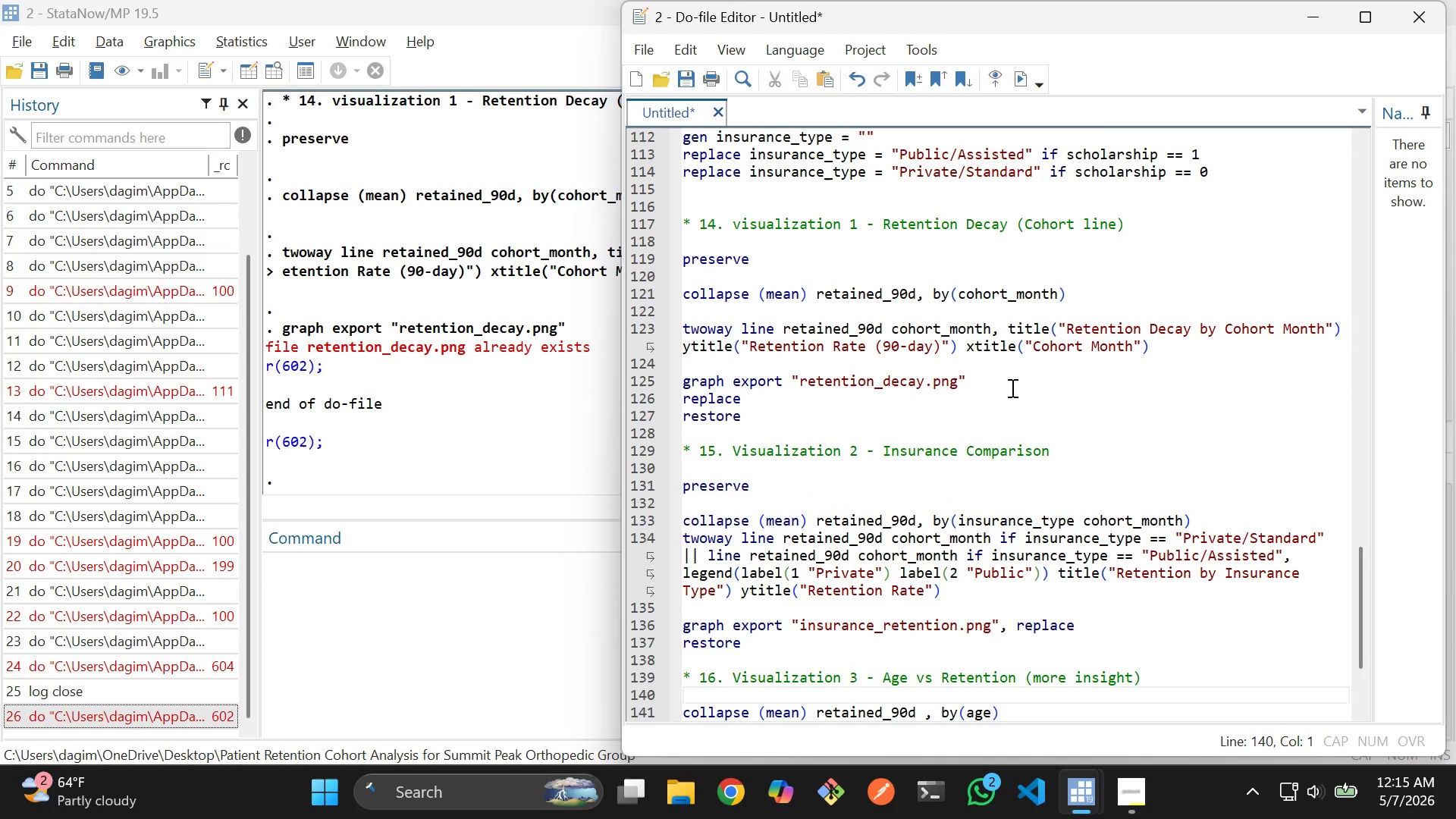 
left_click([1011, 386])
 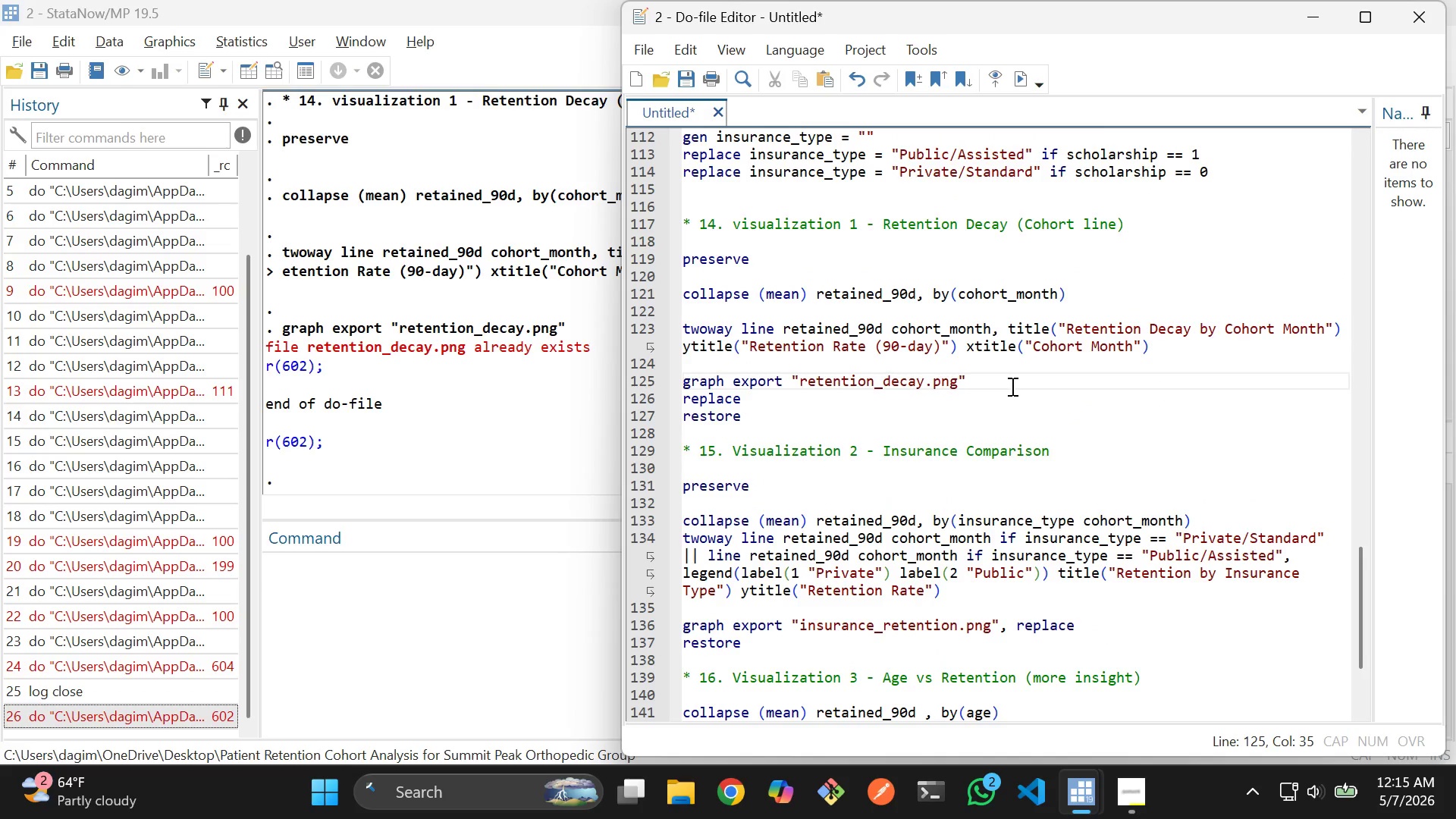 
type(, replace)
 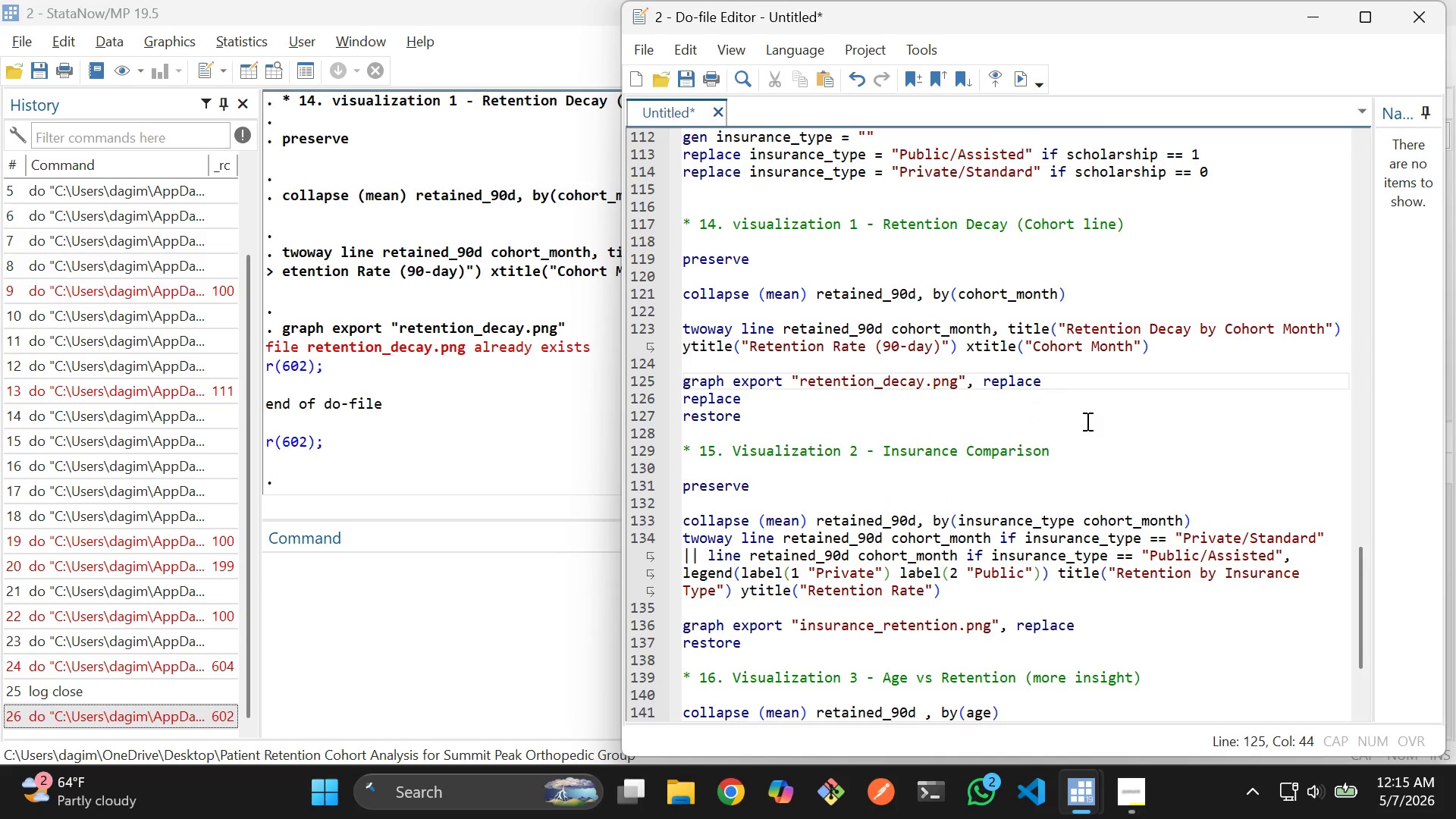 
key(Control+D)
 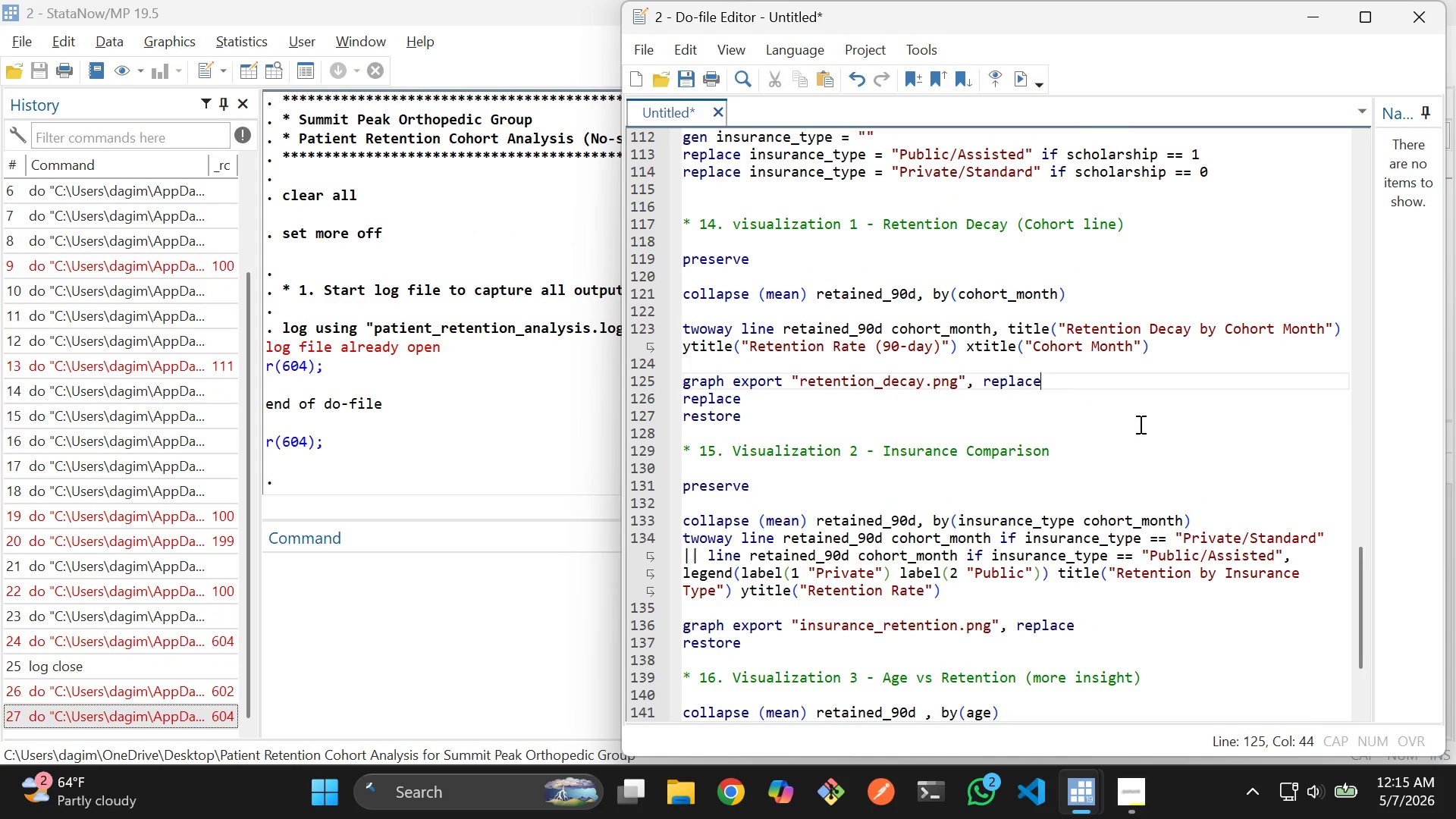 
scroll: coordinate [978, 500], scroll_direction: down, amount: 9.0
 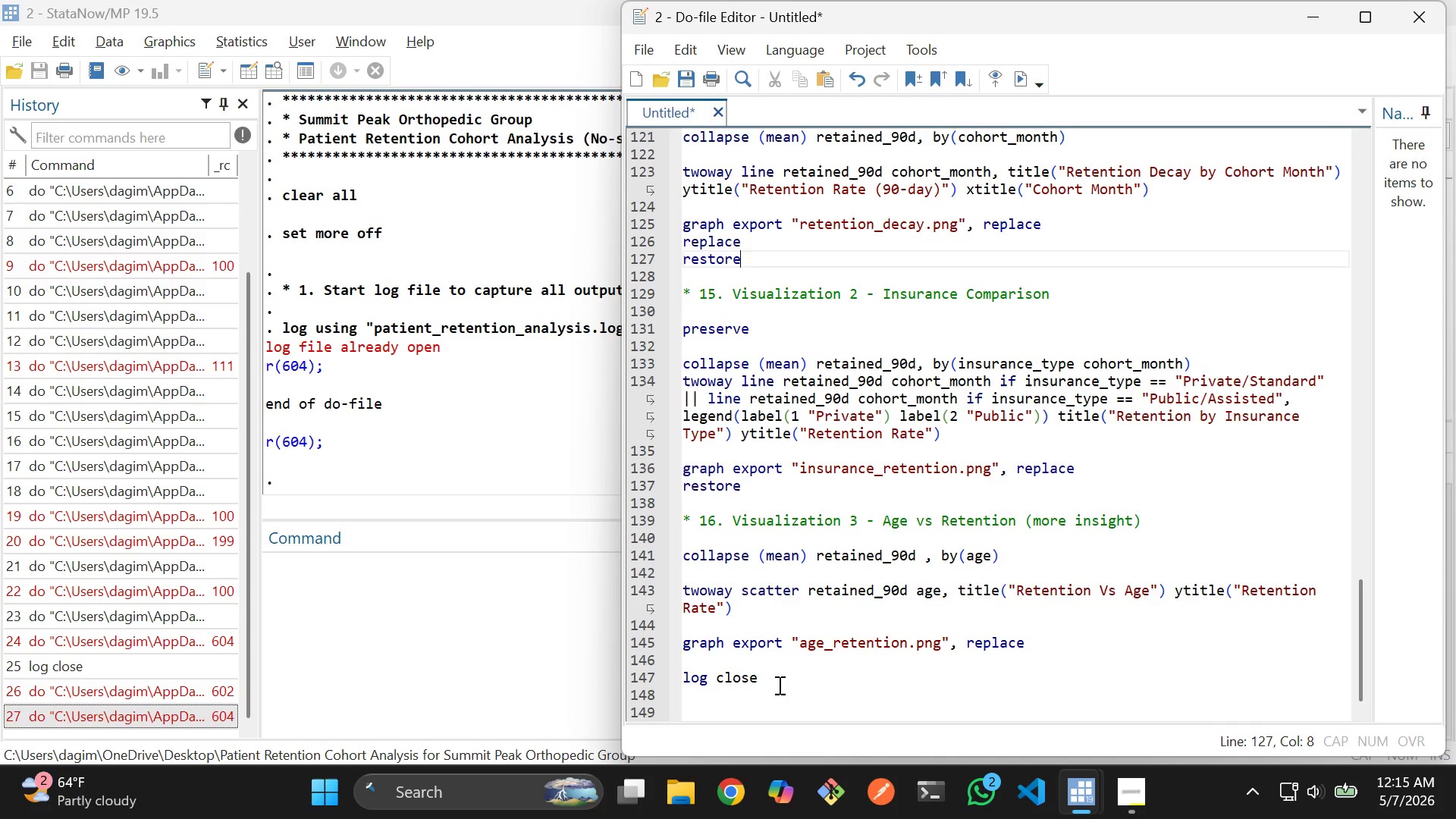 
left_click_drag(start_coordinate=[774, 683], to_coordinate=[671, 683])
 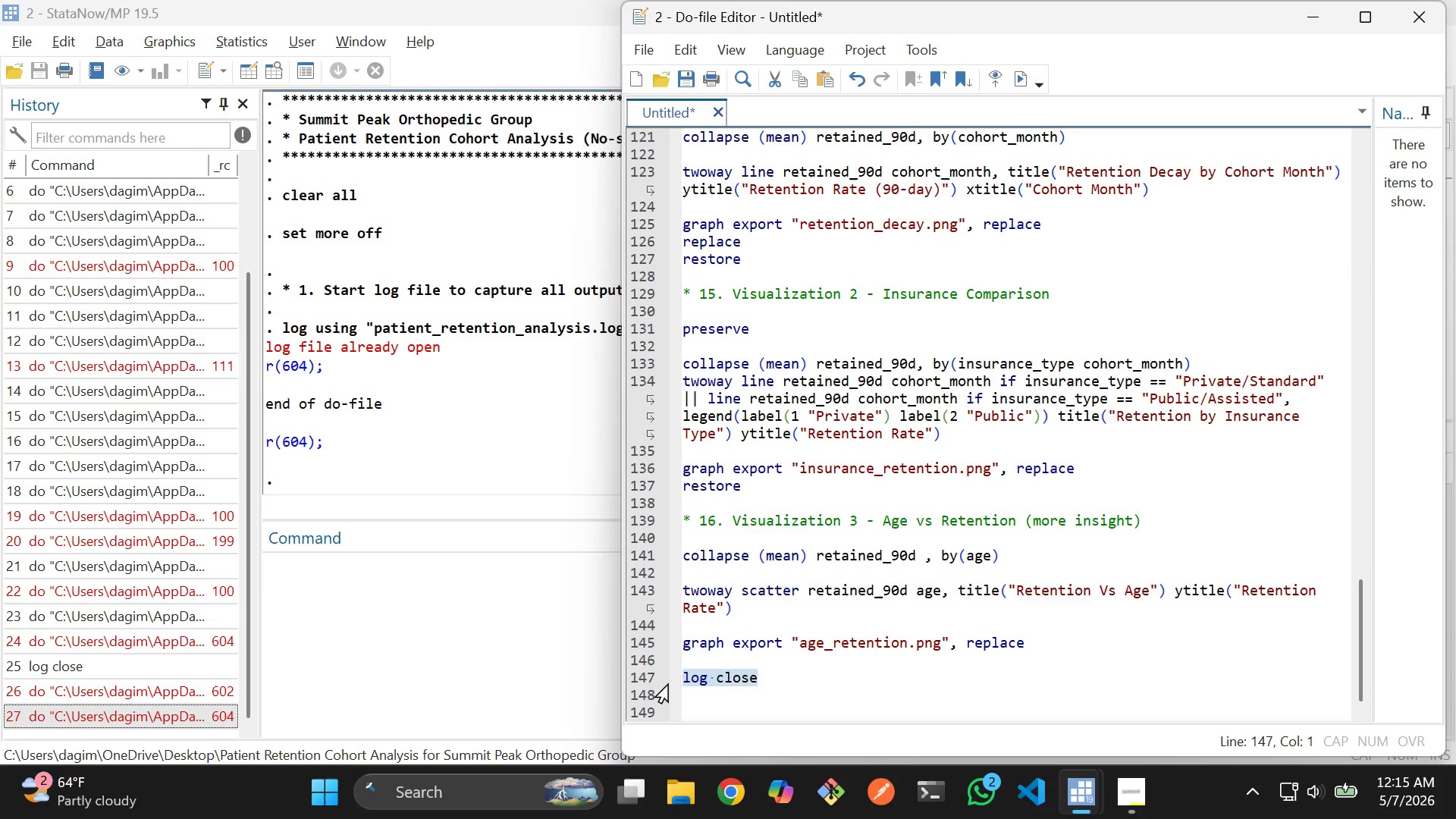 
key(Control+D)
 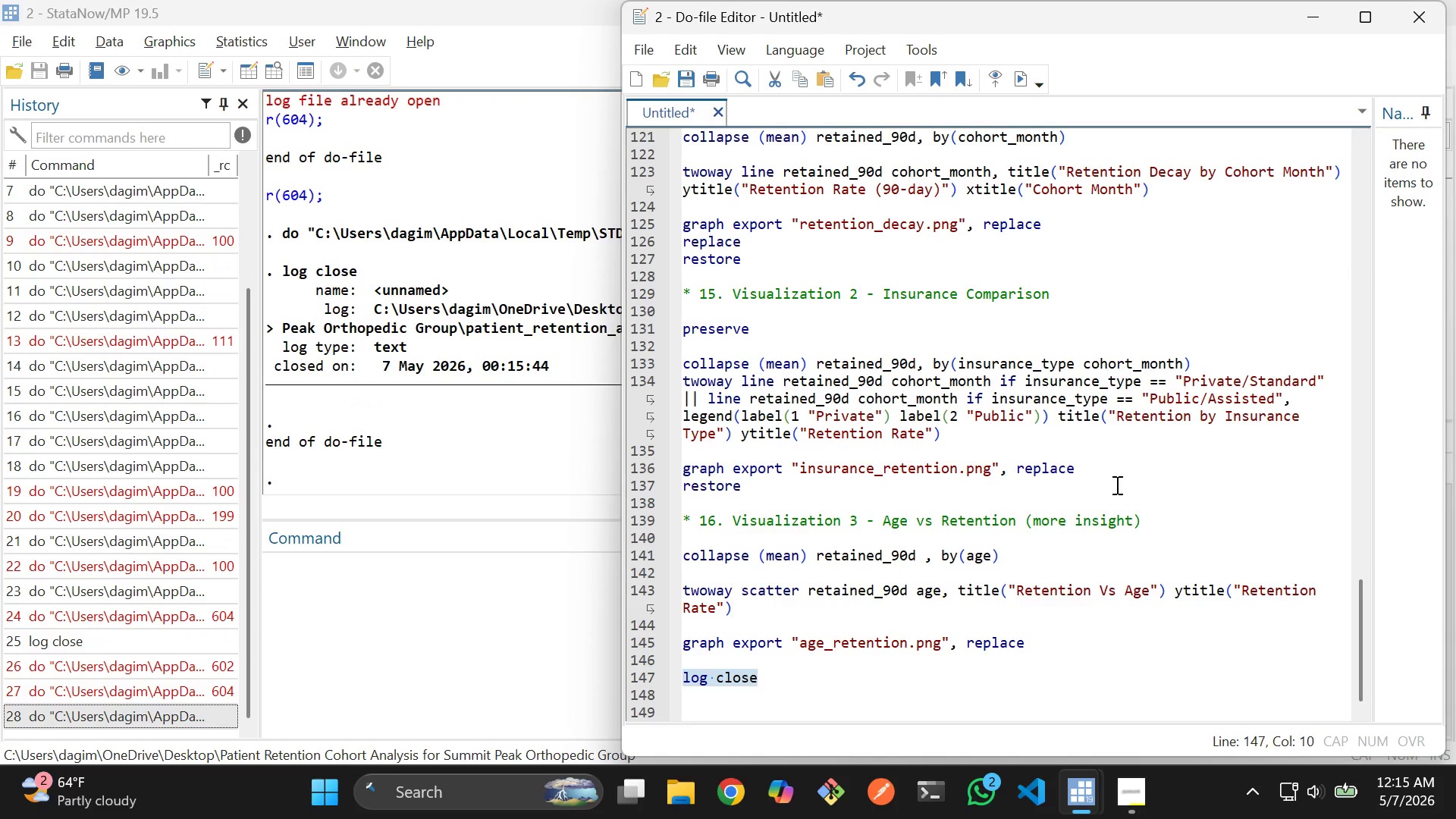 
left_click([1184, 372])
 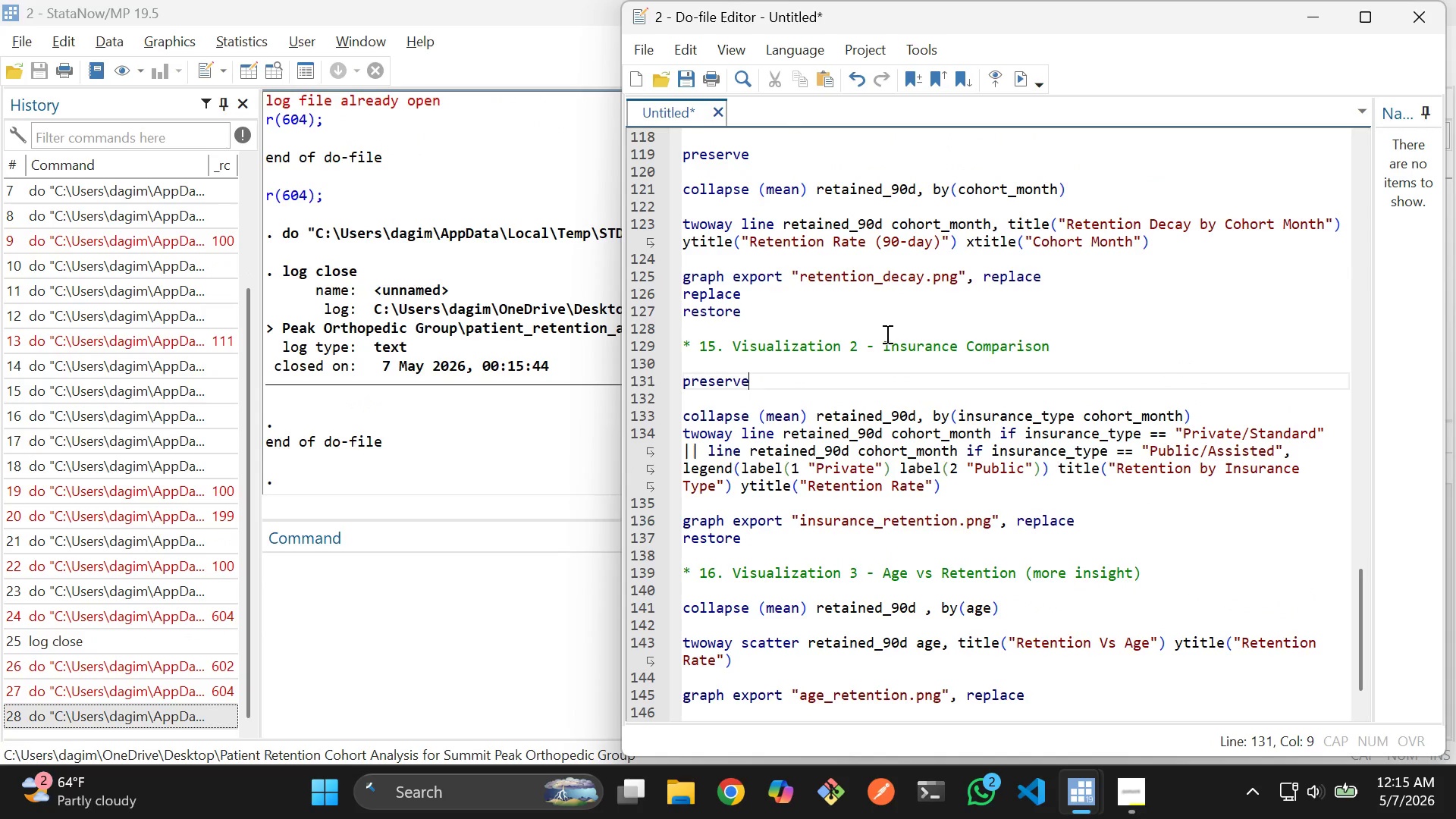 
scroll: coordinate [1116, 482], scroll_direction: up, amount: 1.0
 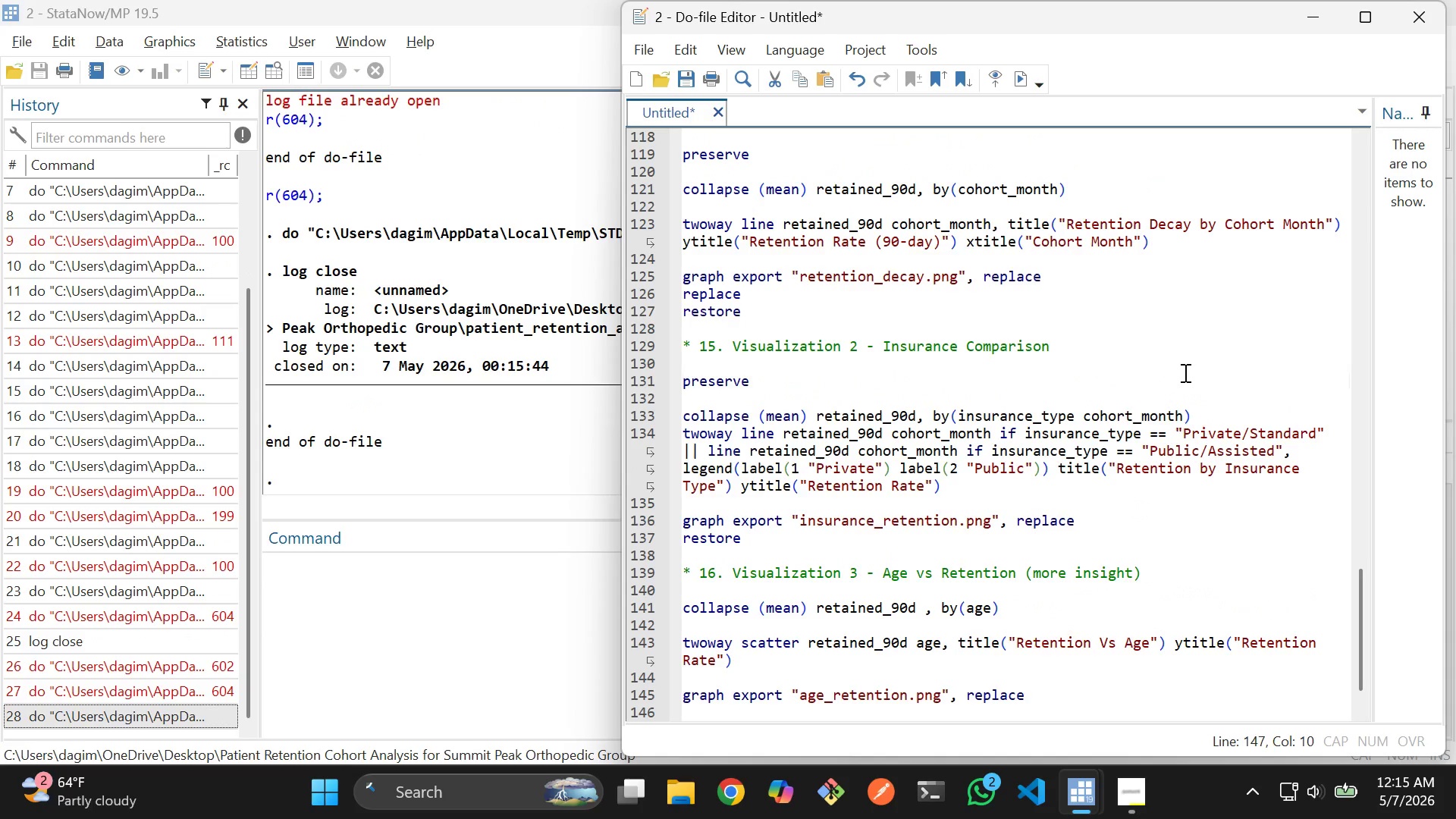 
left_click([803, 298])
 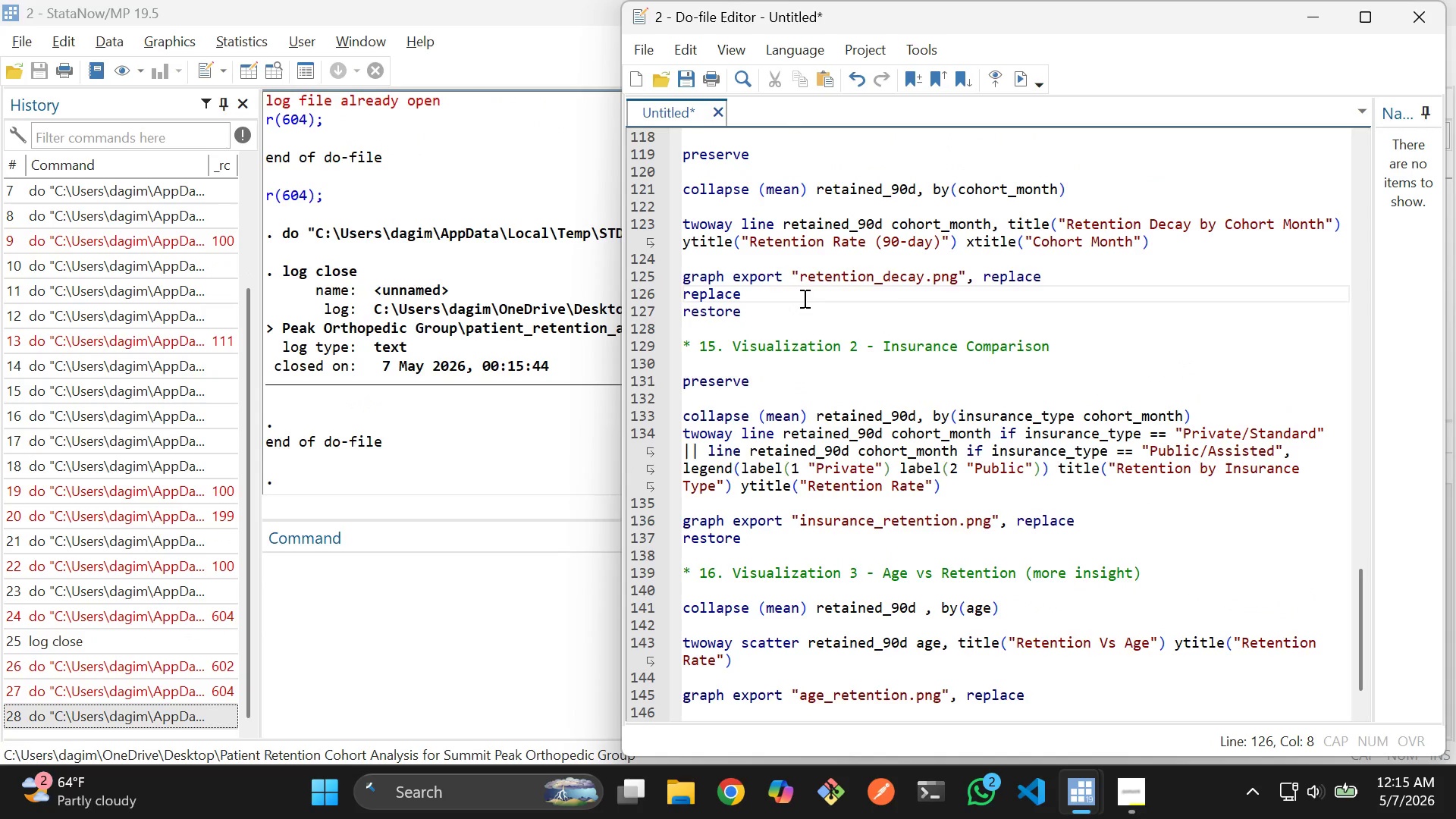 
key(Backspace)
 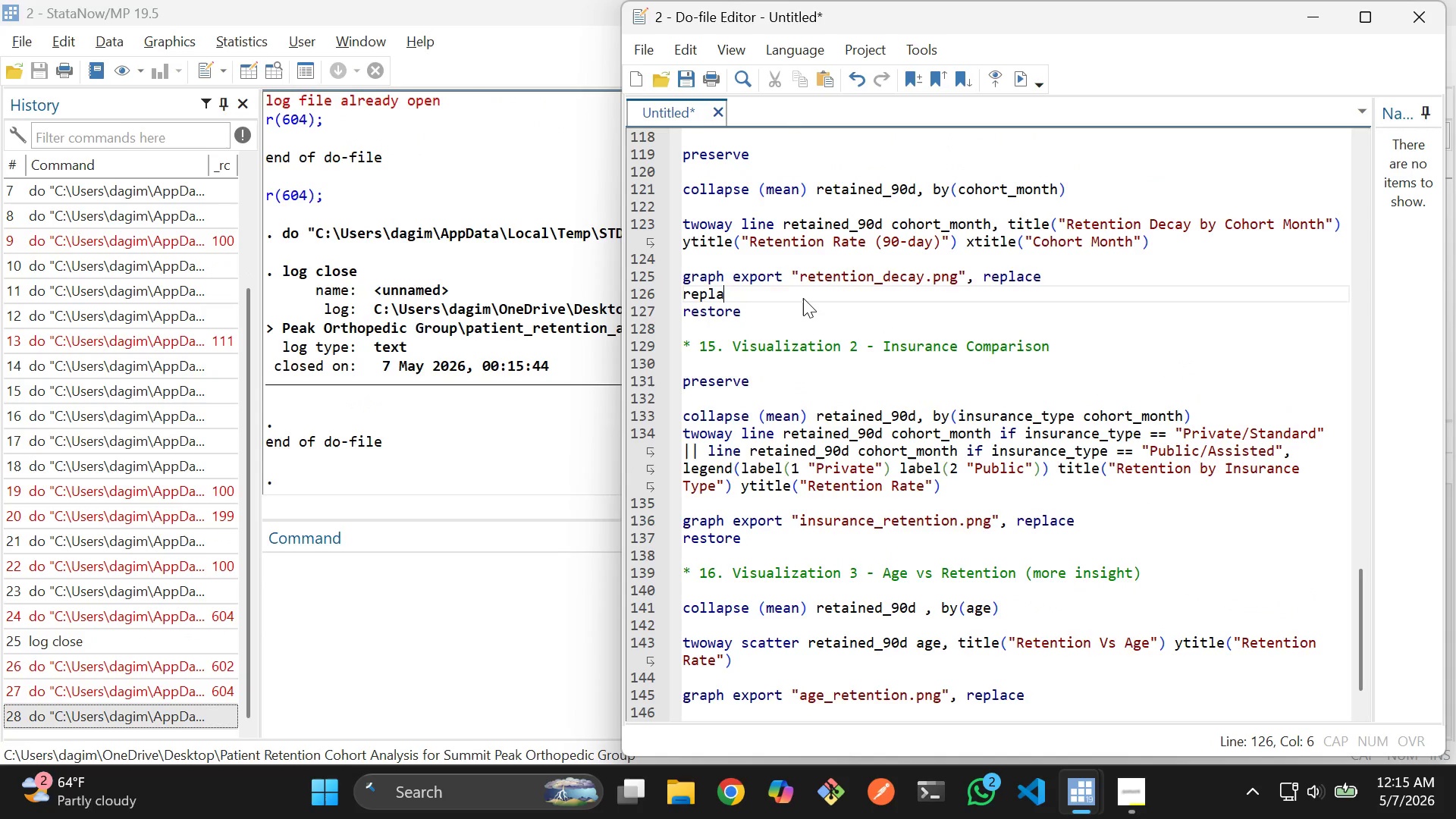 
key(Backspace)
 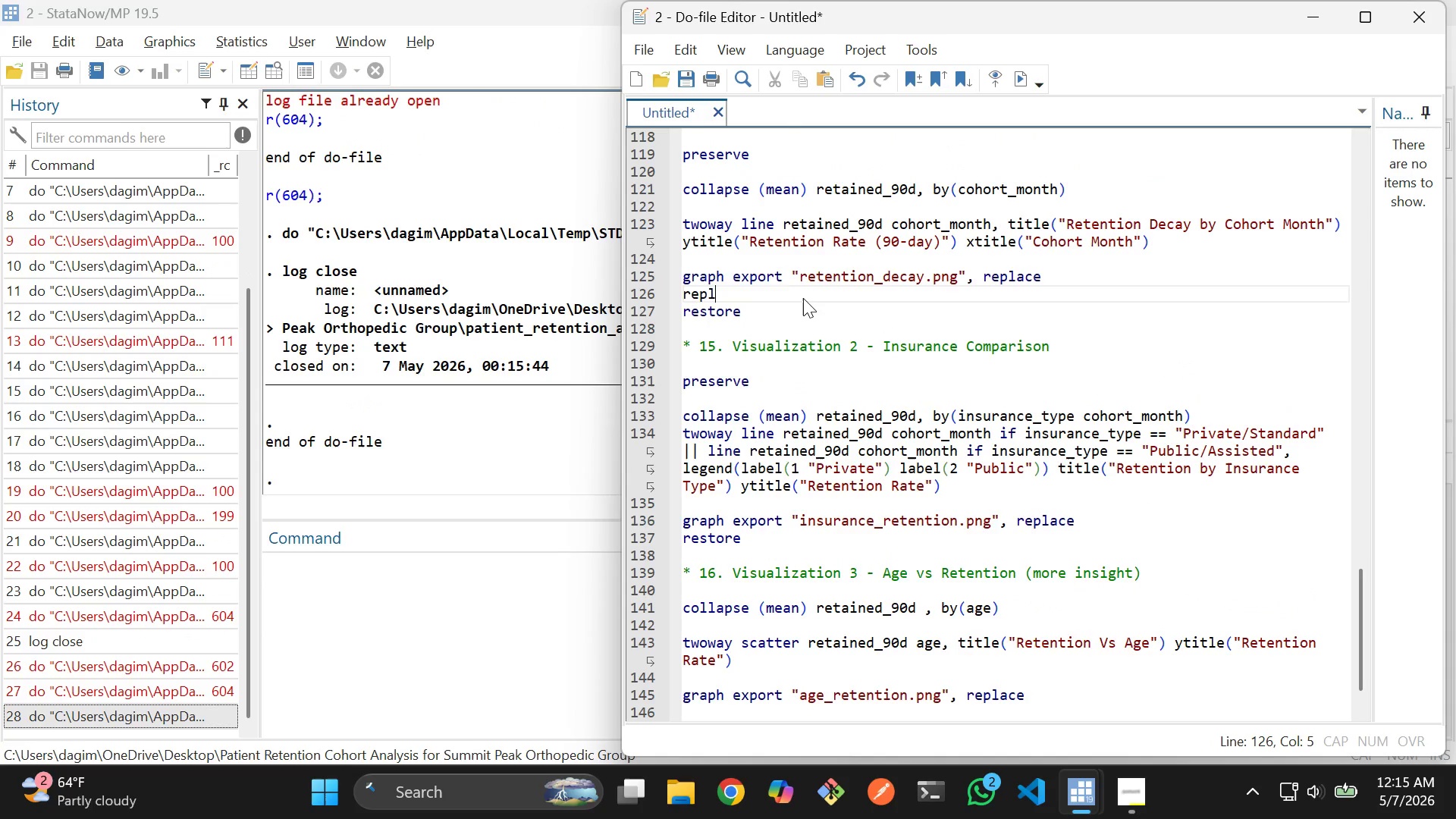 
key(Backspace)
 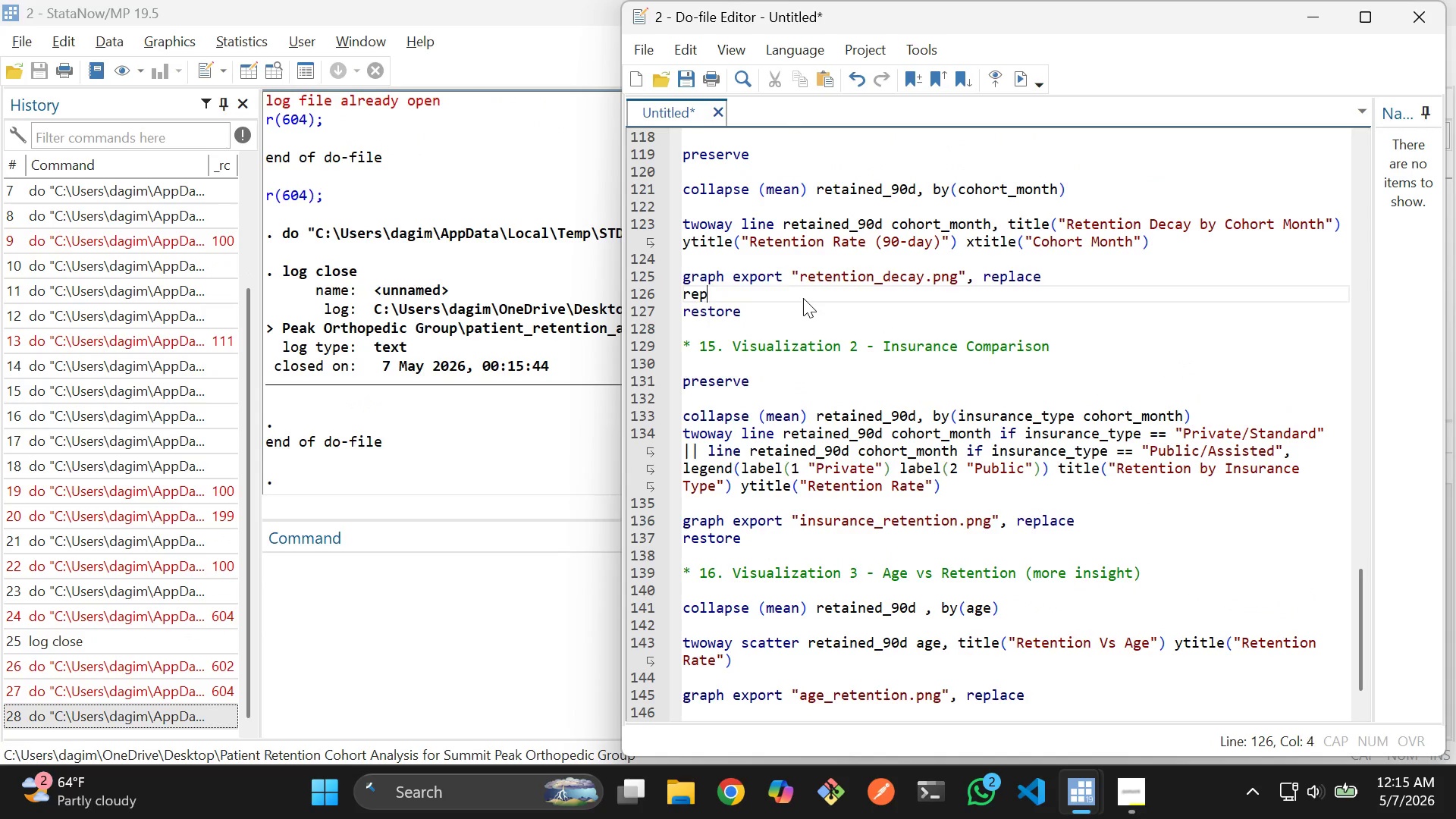 
key(Backspace)
 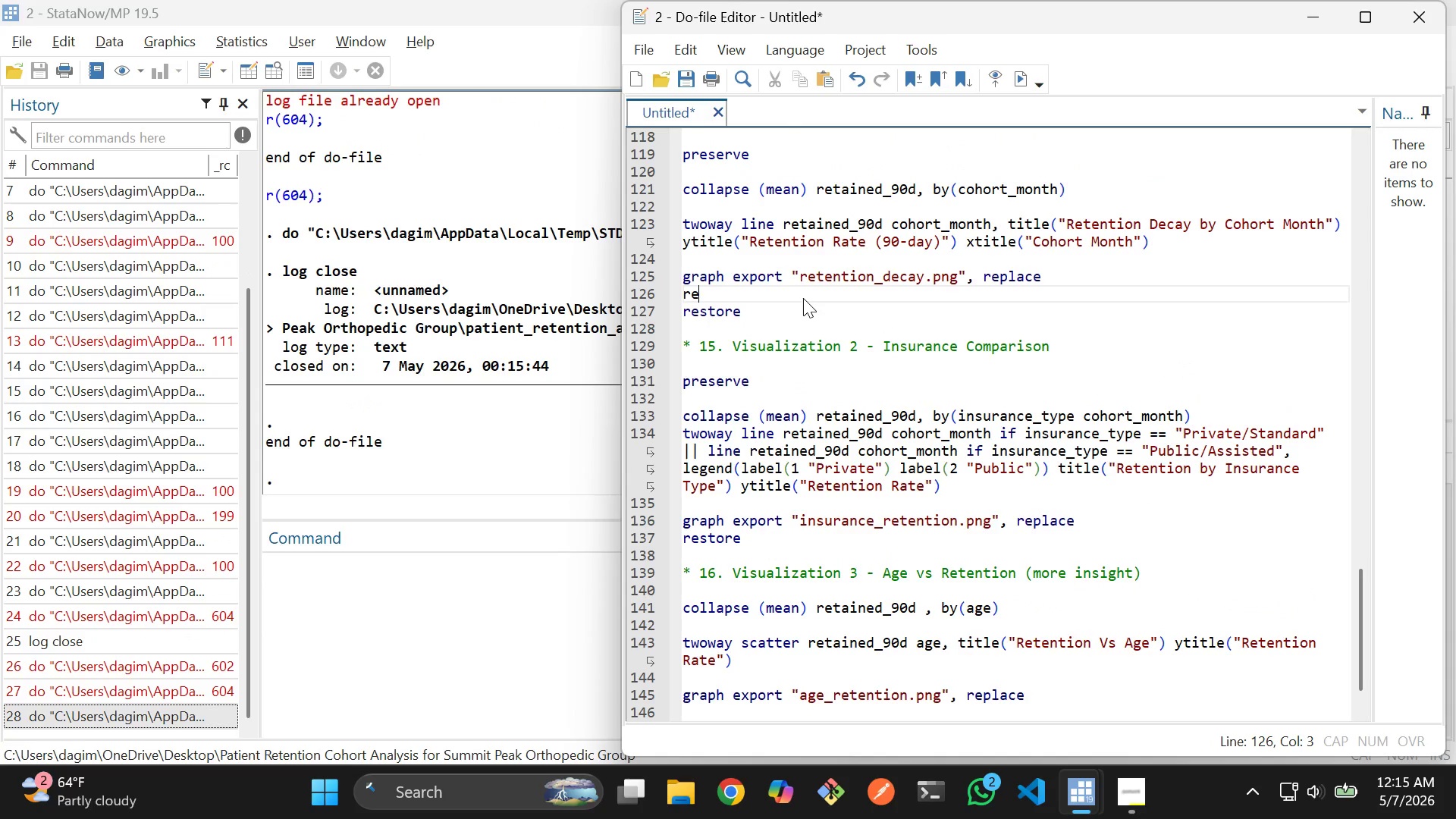 
key(Backspace)
 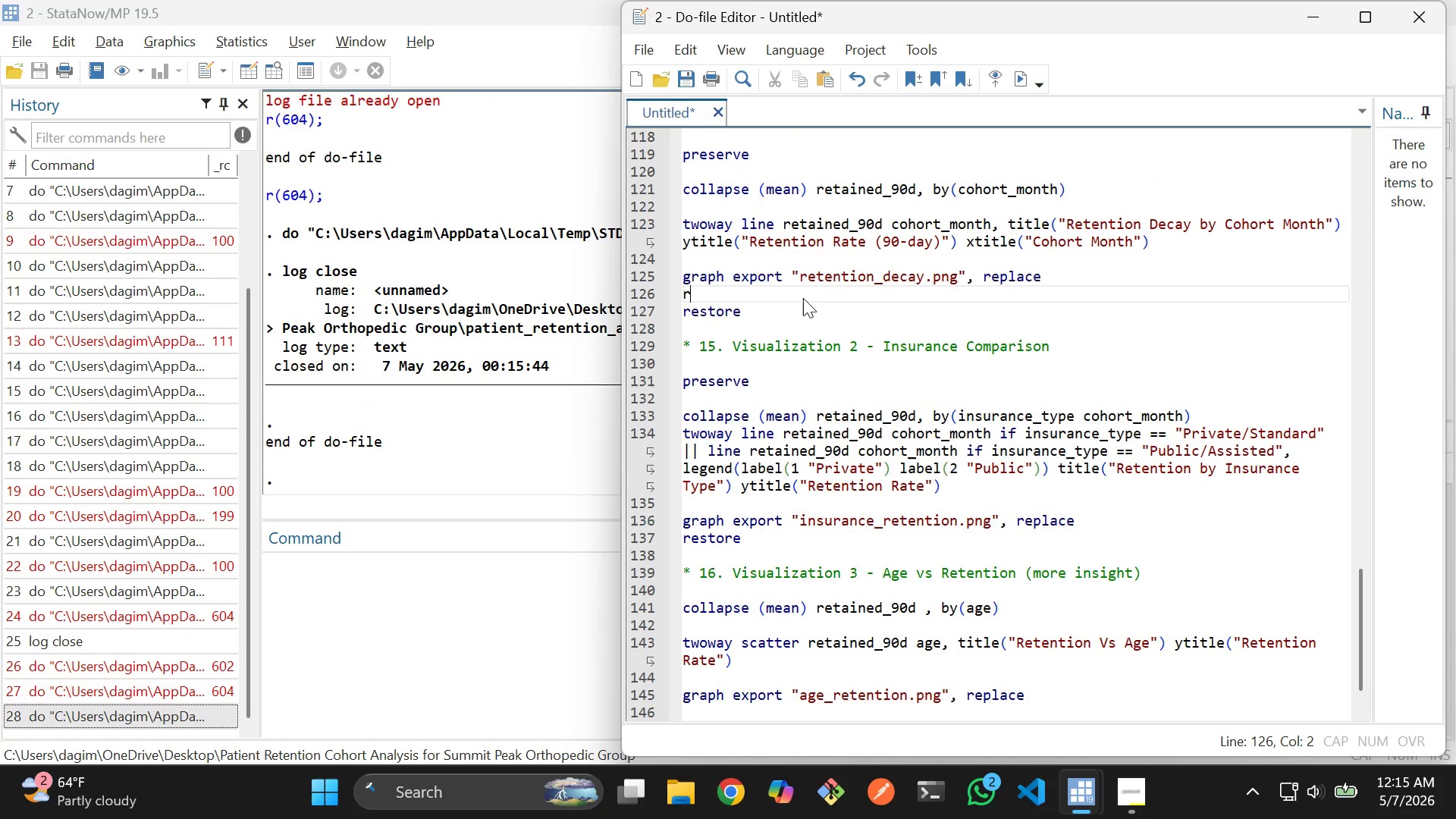 
key(Backspace)
 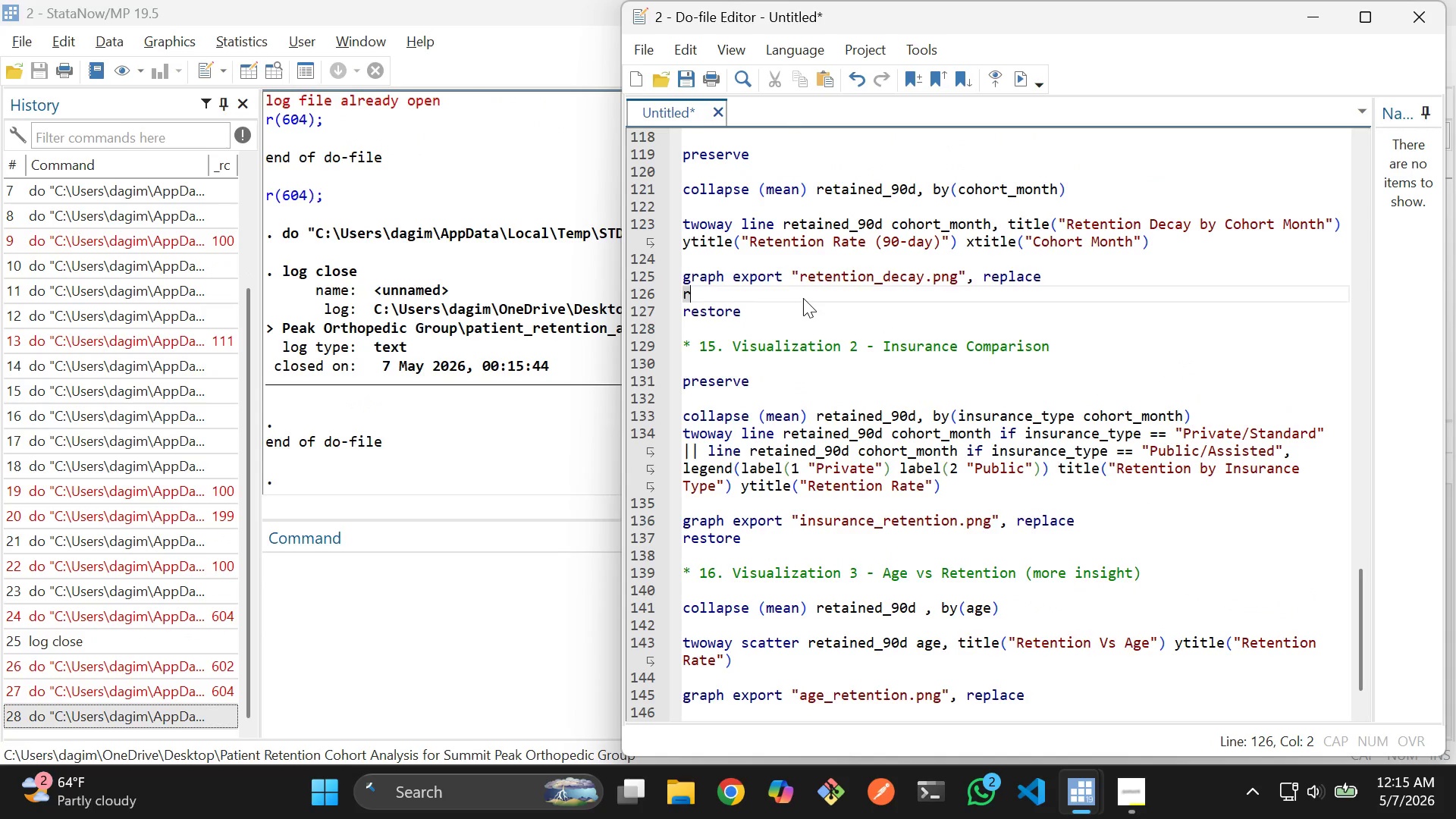 
key(Backspace)
 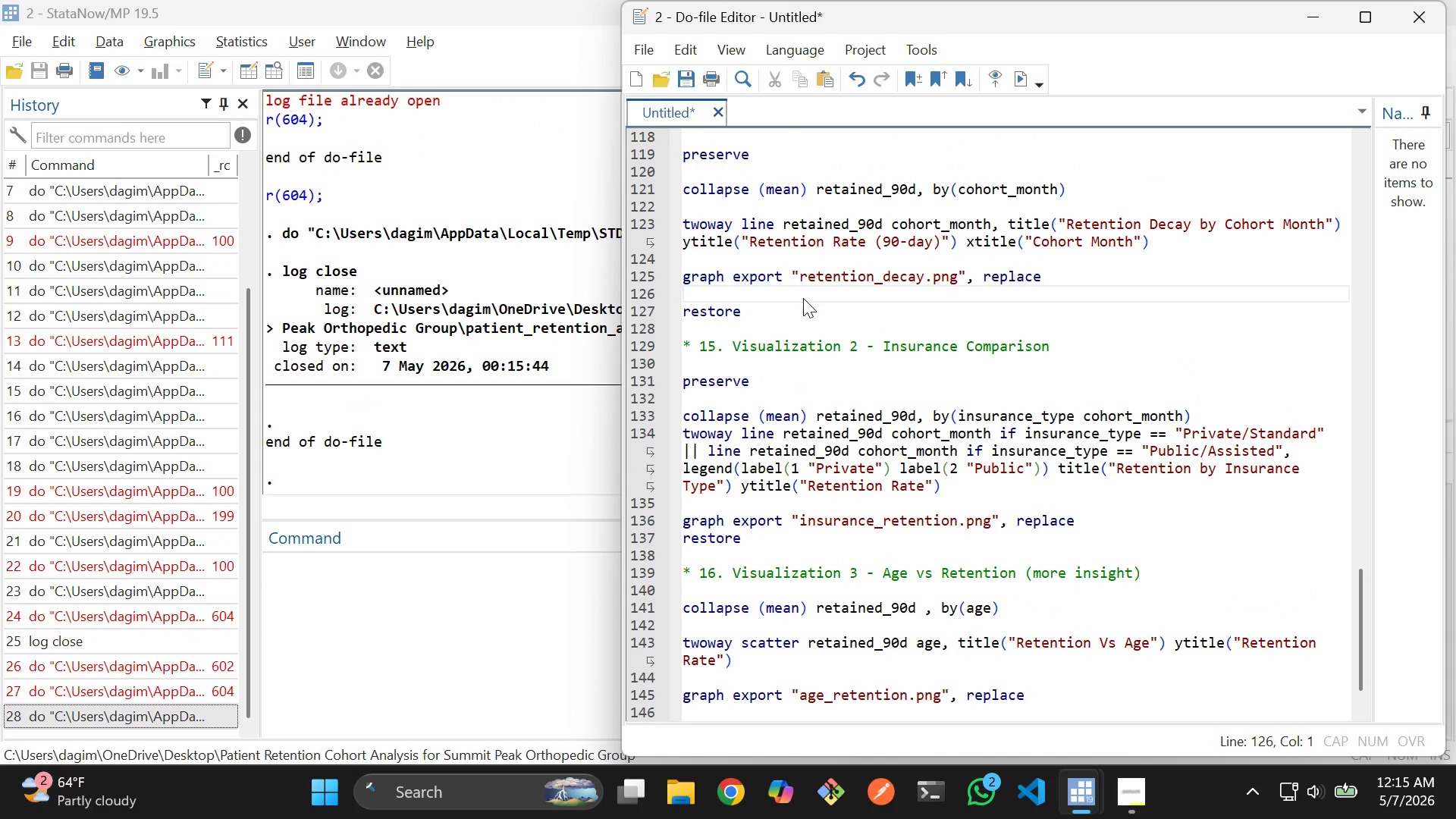 
key(Backspace)
 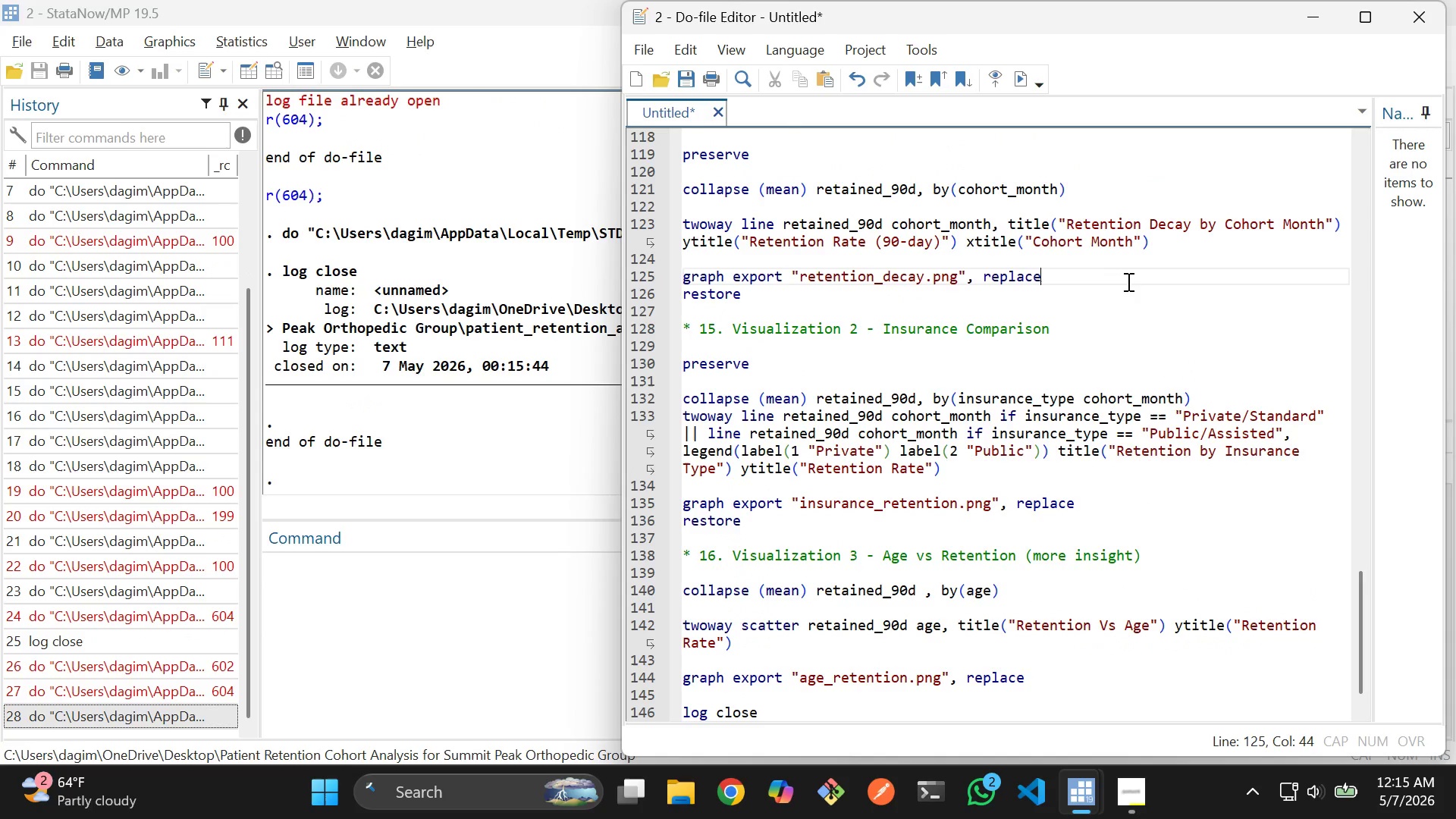 
key(Control+D)
 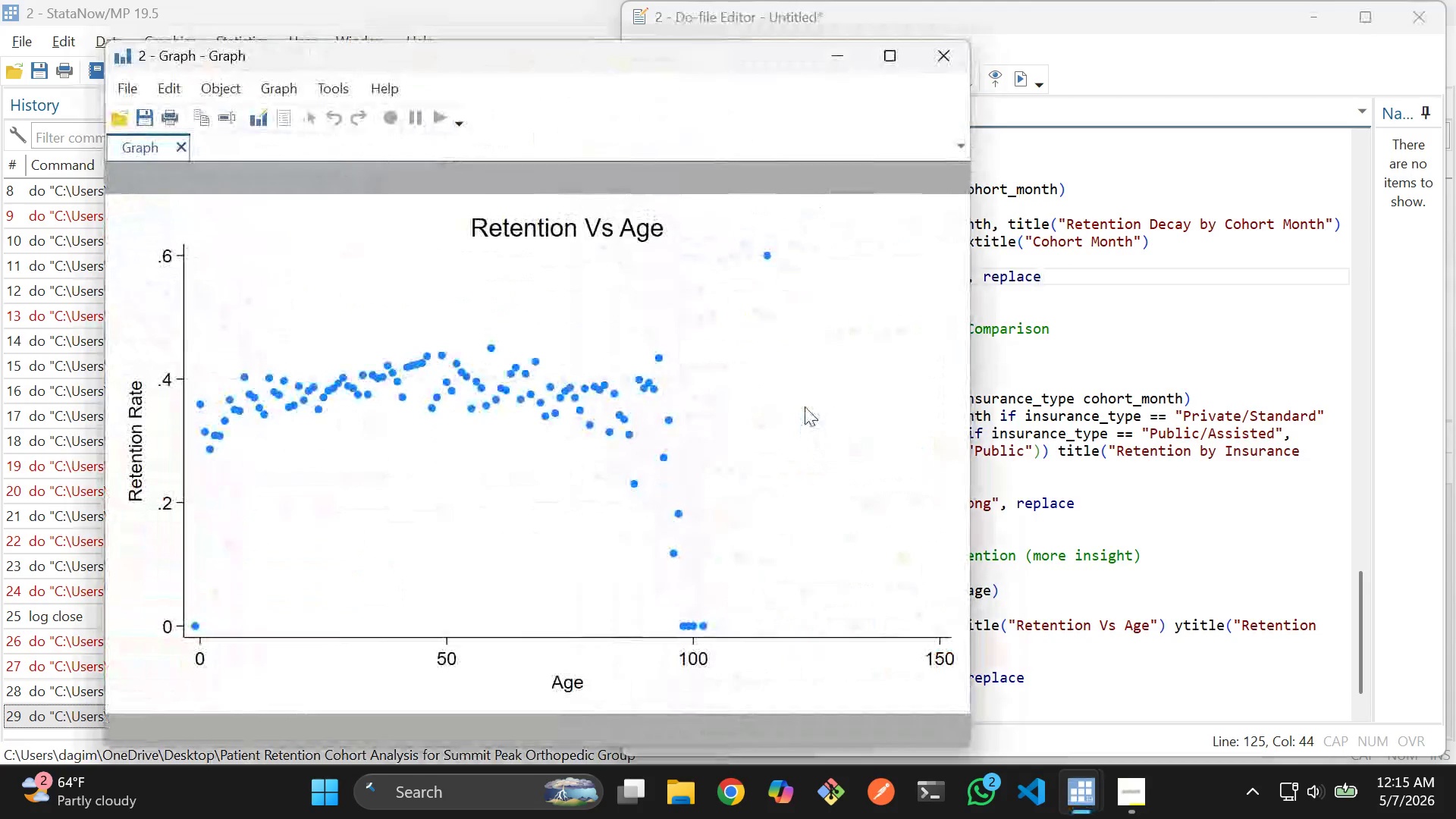 
wait(7.08)
 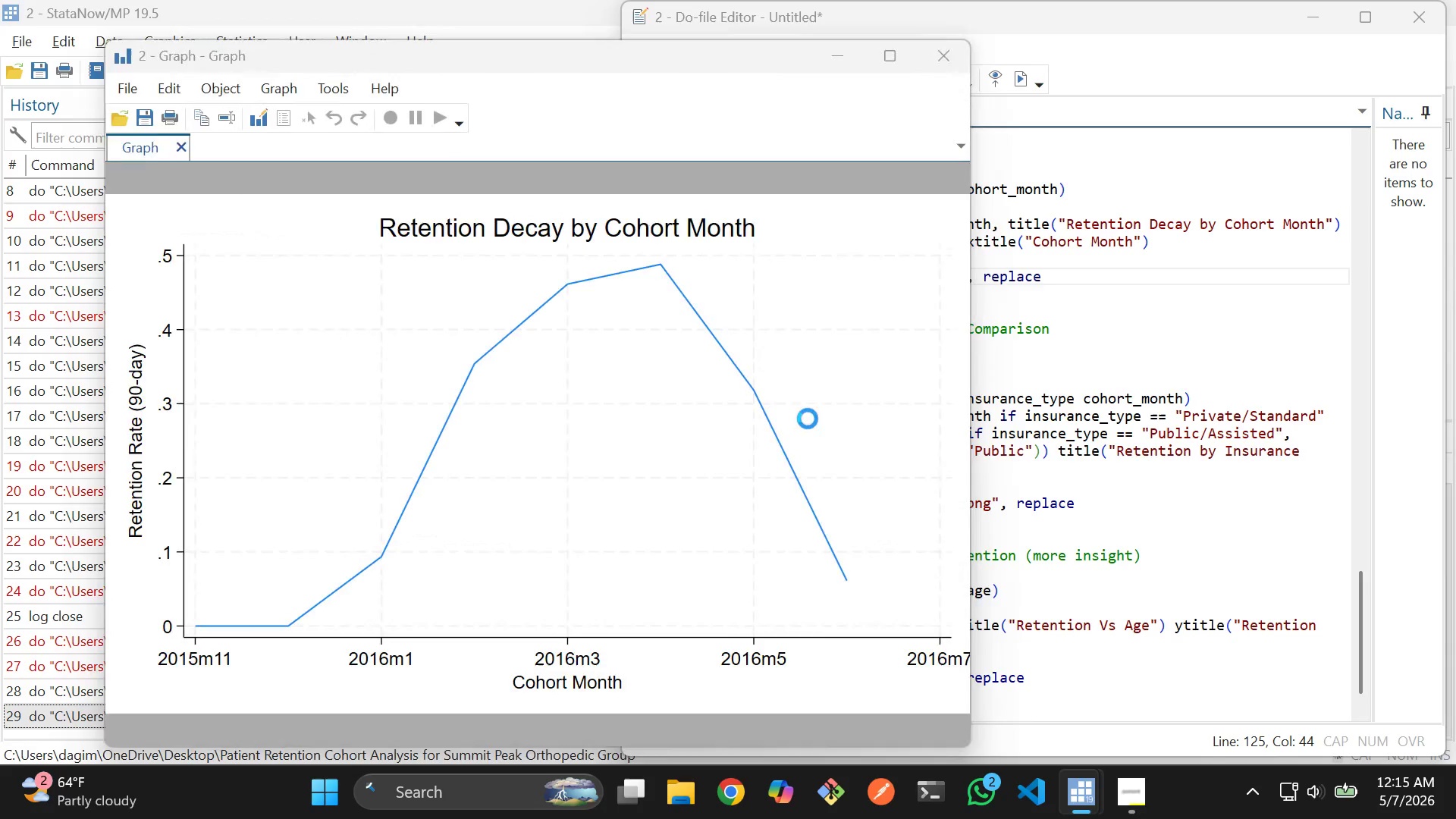 
left_click([939, 66])
 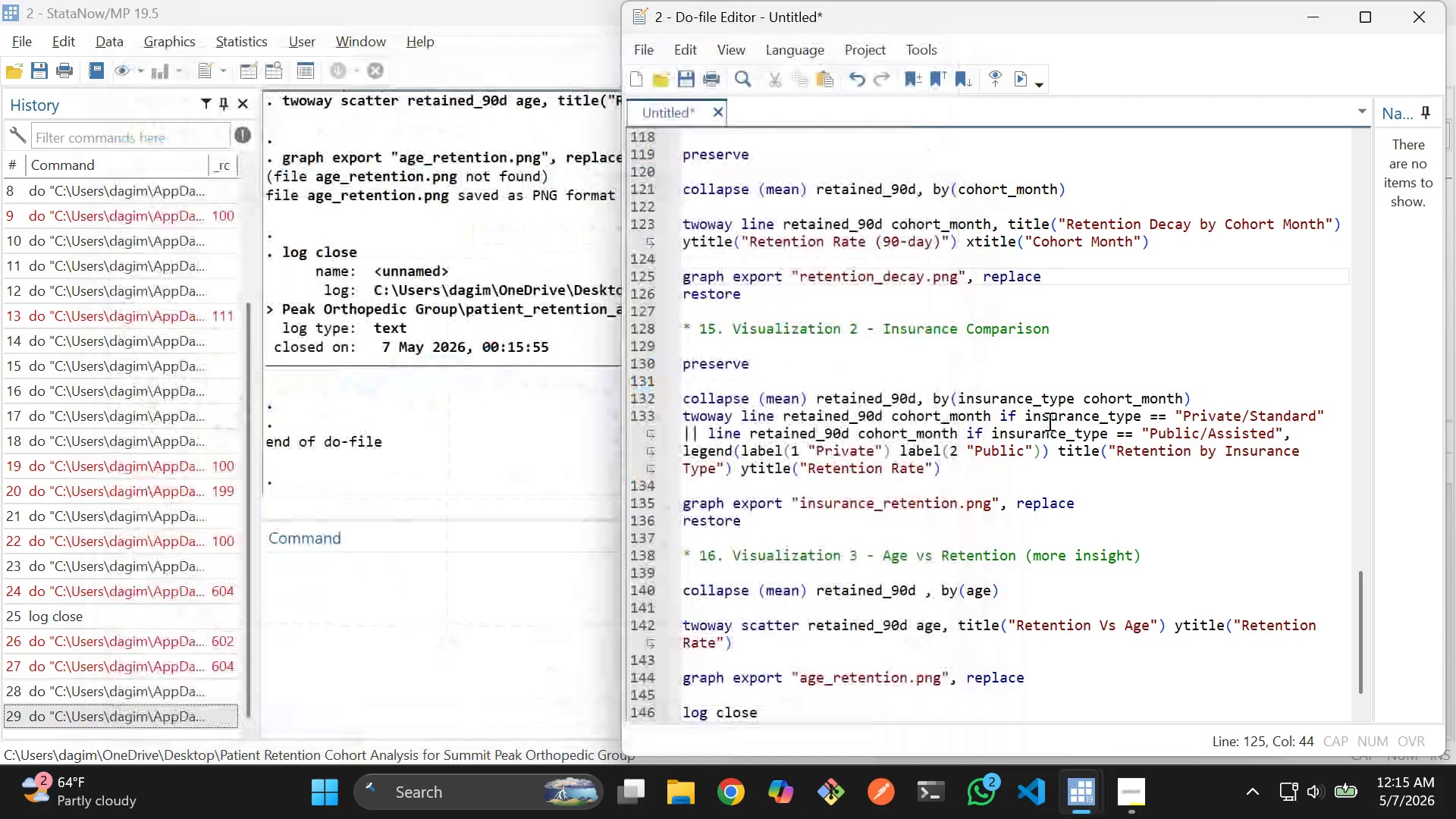 
scroll: coordinate [1048, 421], scroll_direction: down, amount: 3.0
 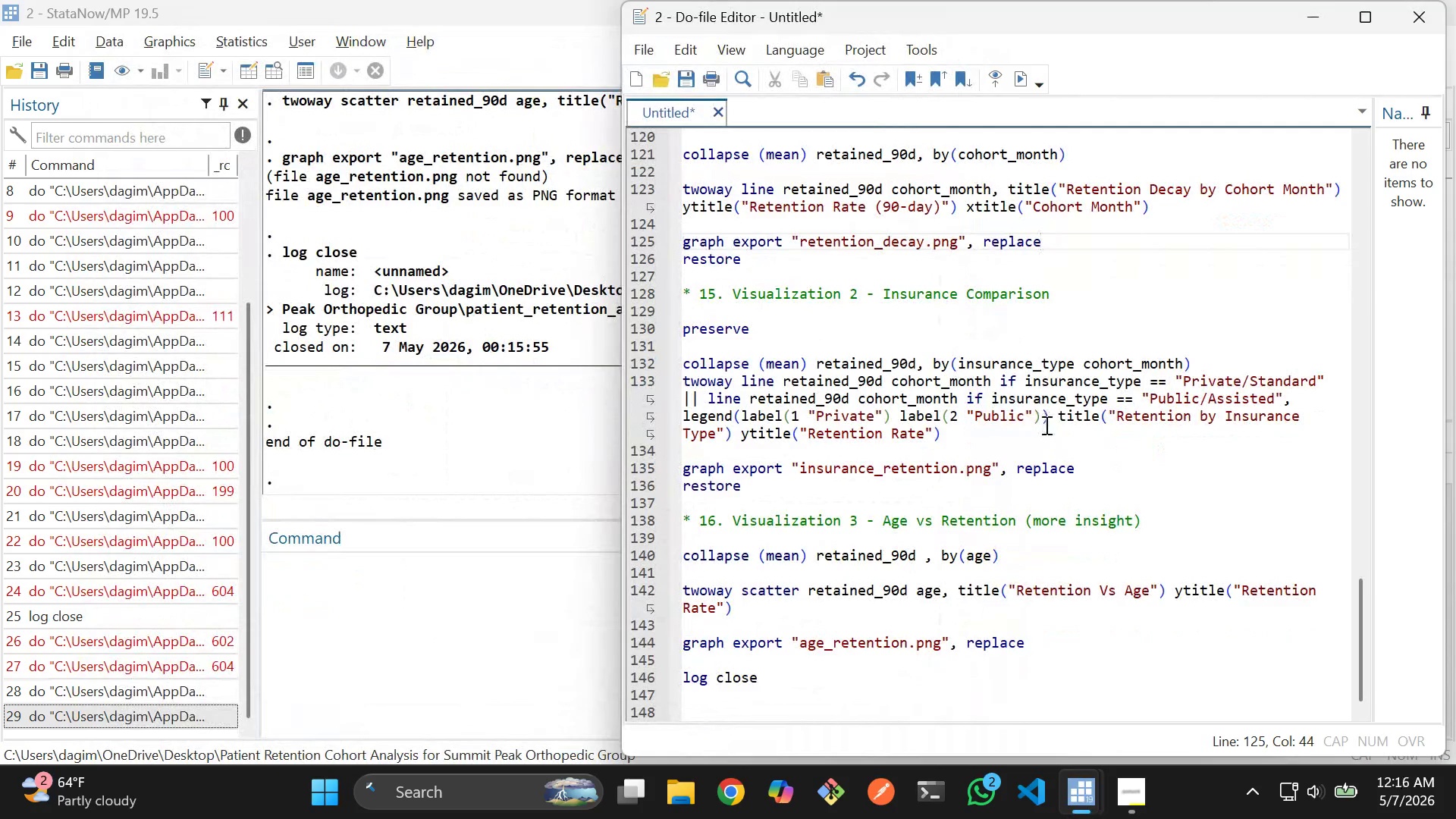 
key(Alt+AltLeft)
 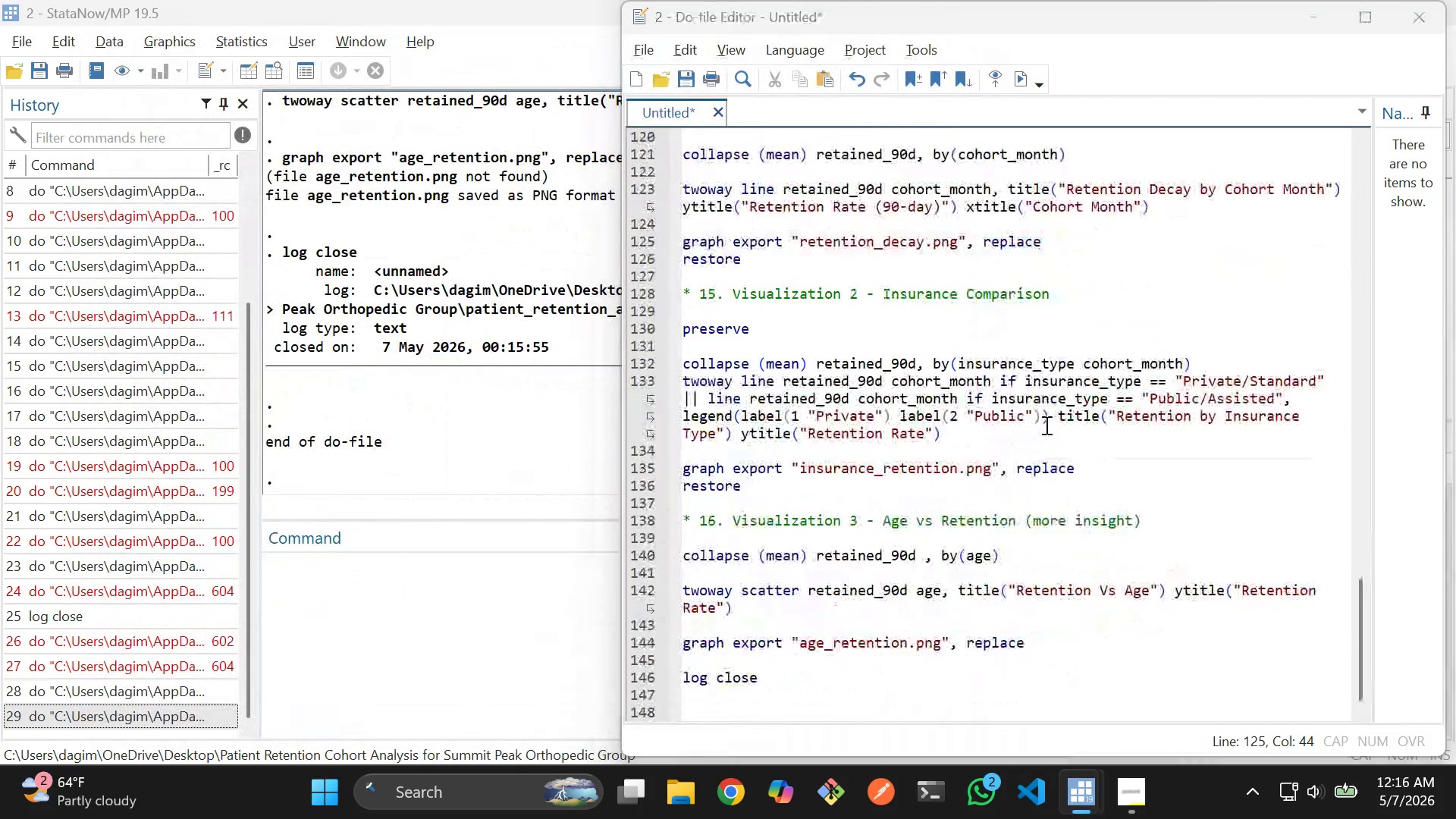 
key(Alt+Tab)
 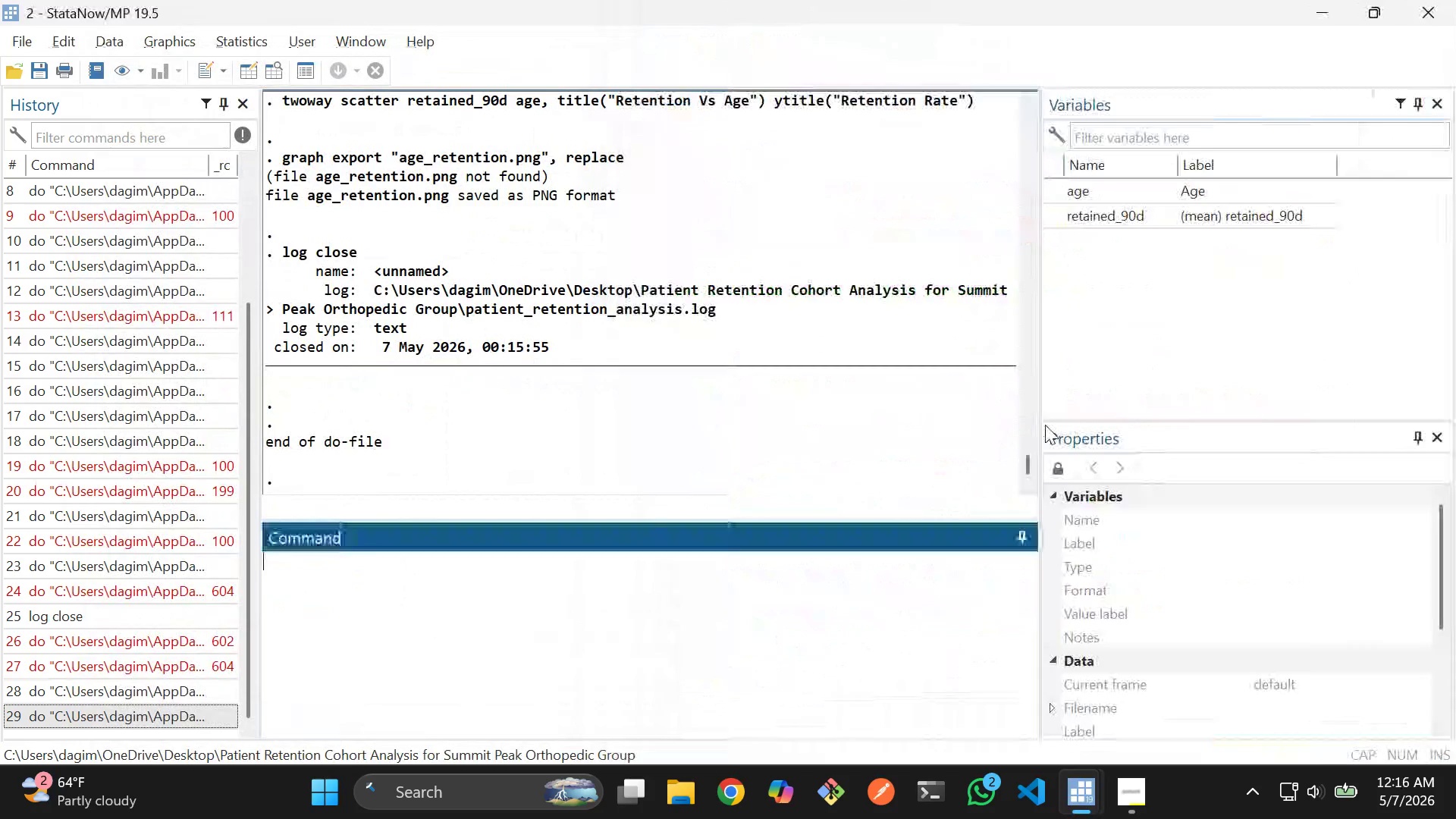 
scroll: coordinate [1045, 425], scroll_direction: down, amount: 5.0
 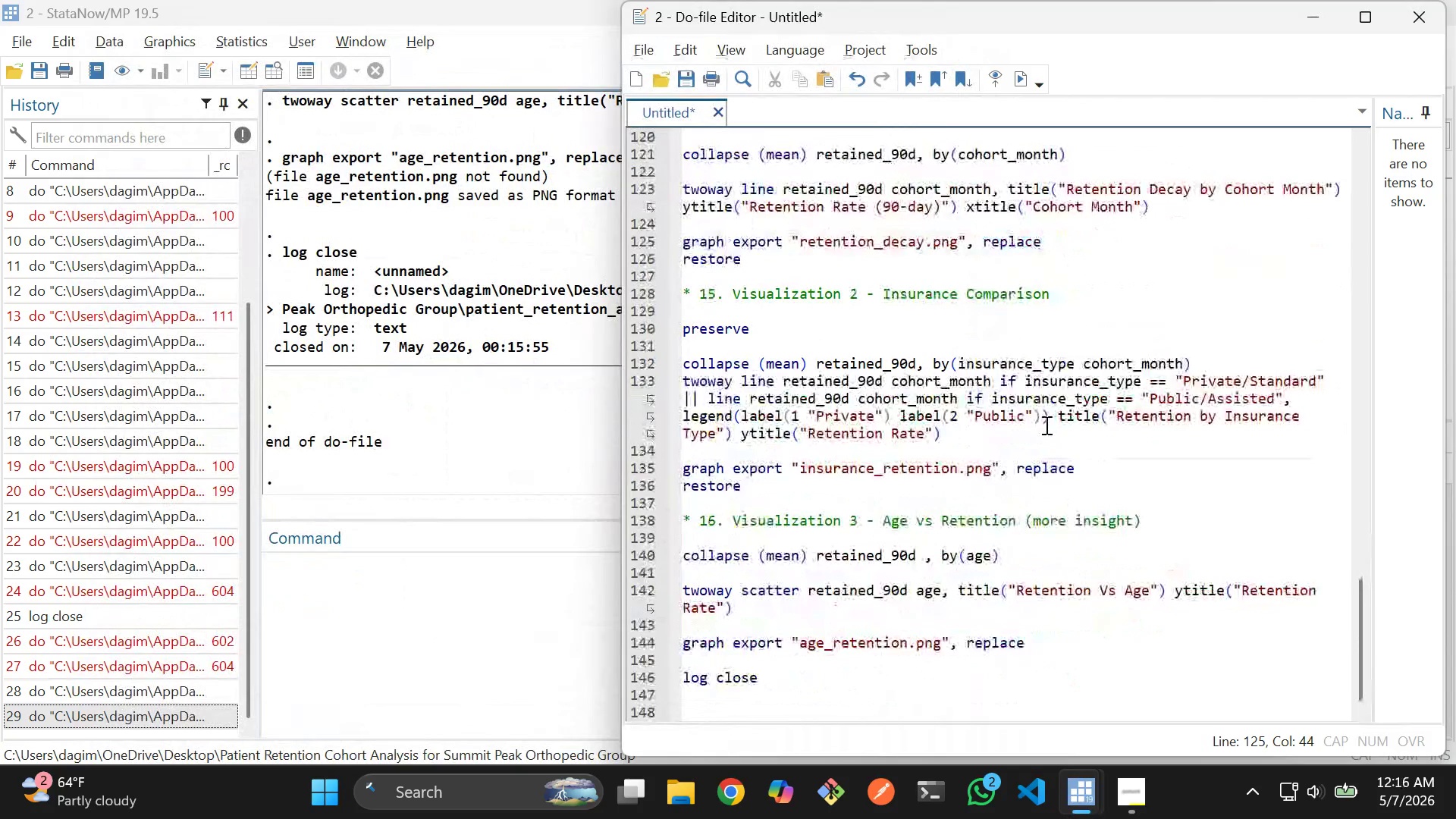 
key(Alt+AltLeft)
 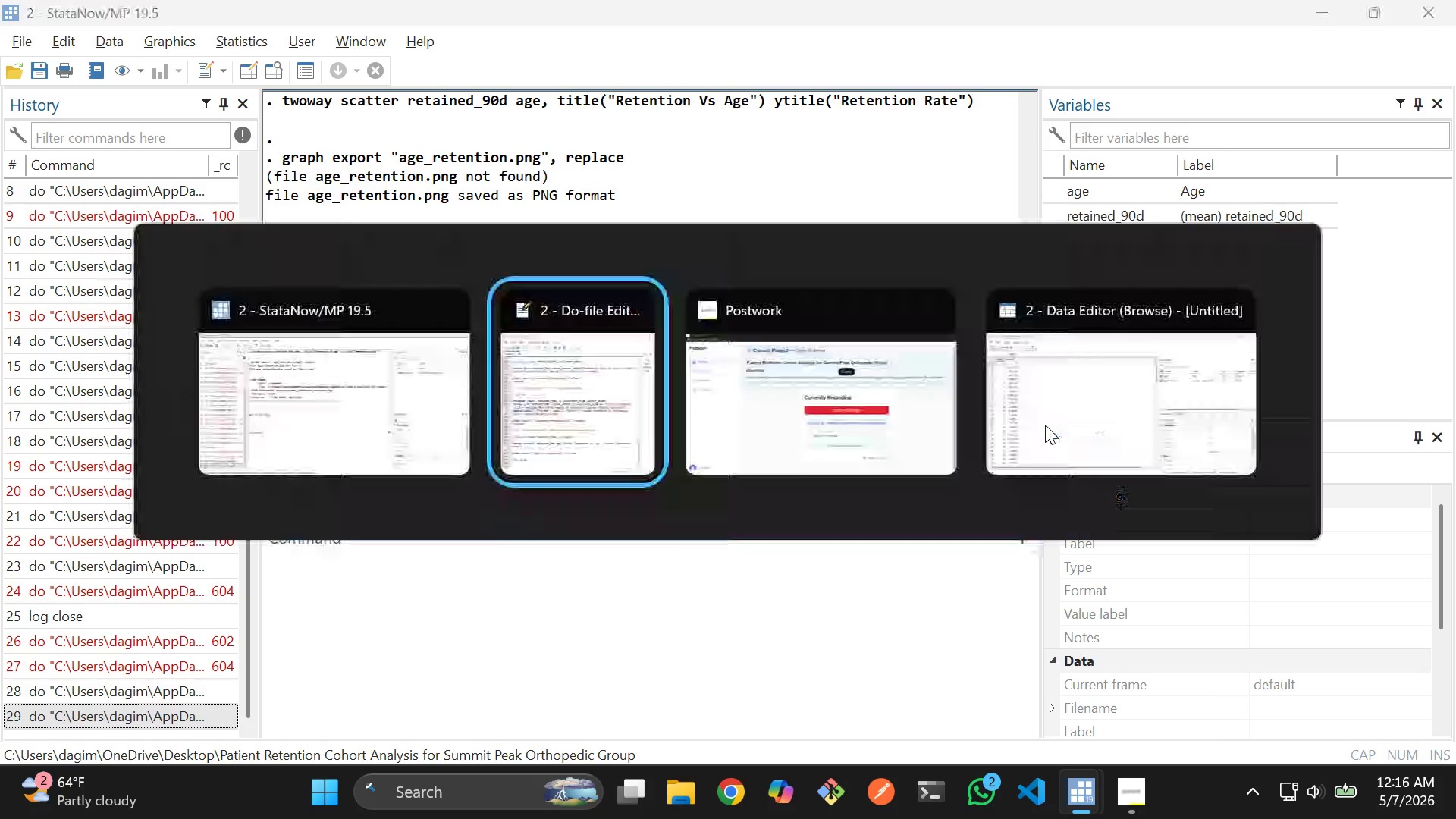 
key(Alt+Tab)
 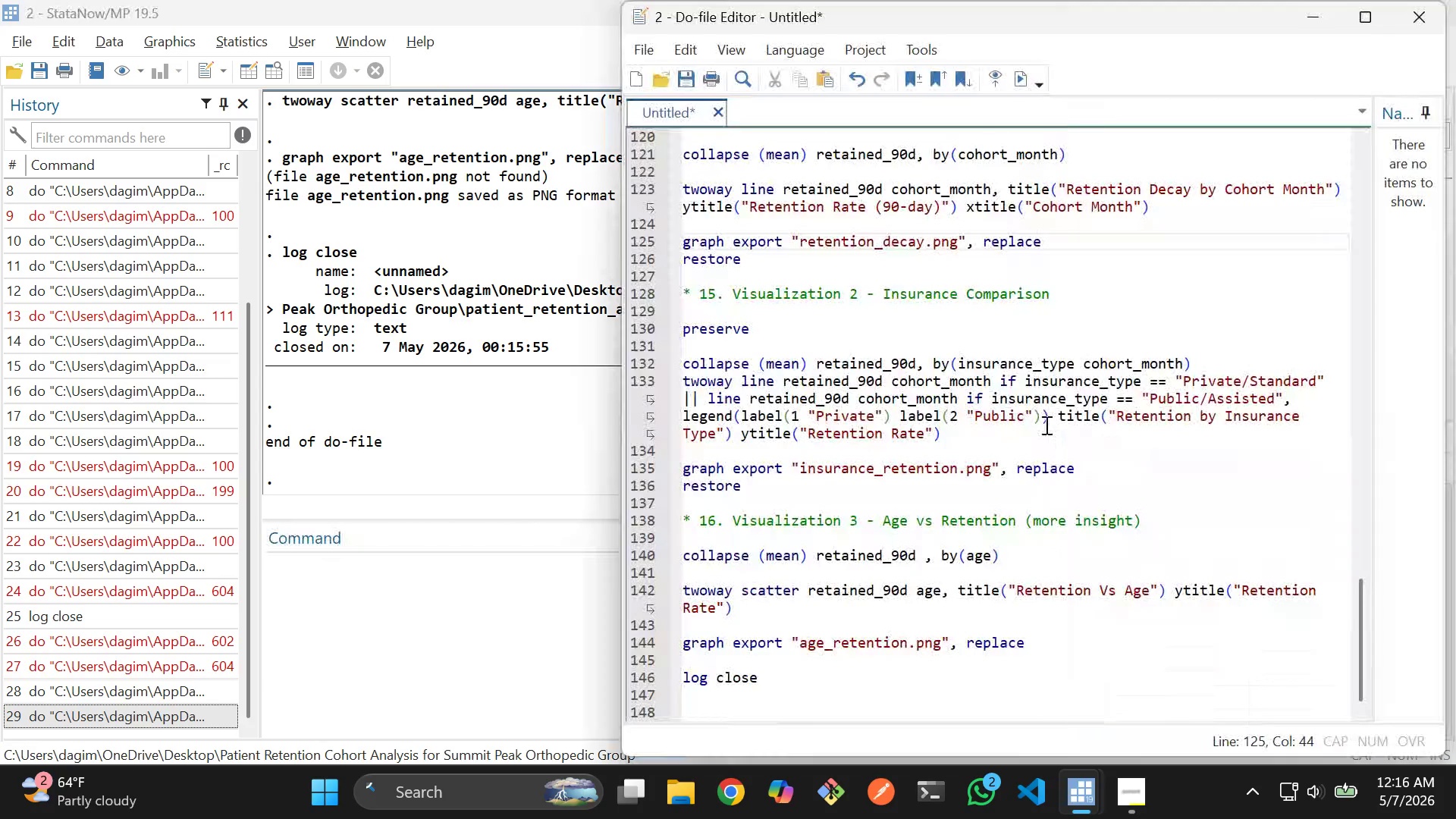 
key(Alt+Tab)
 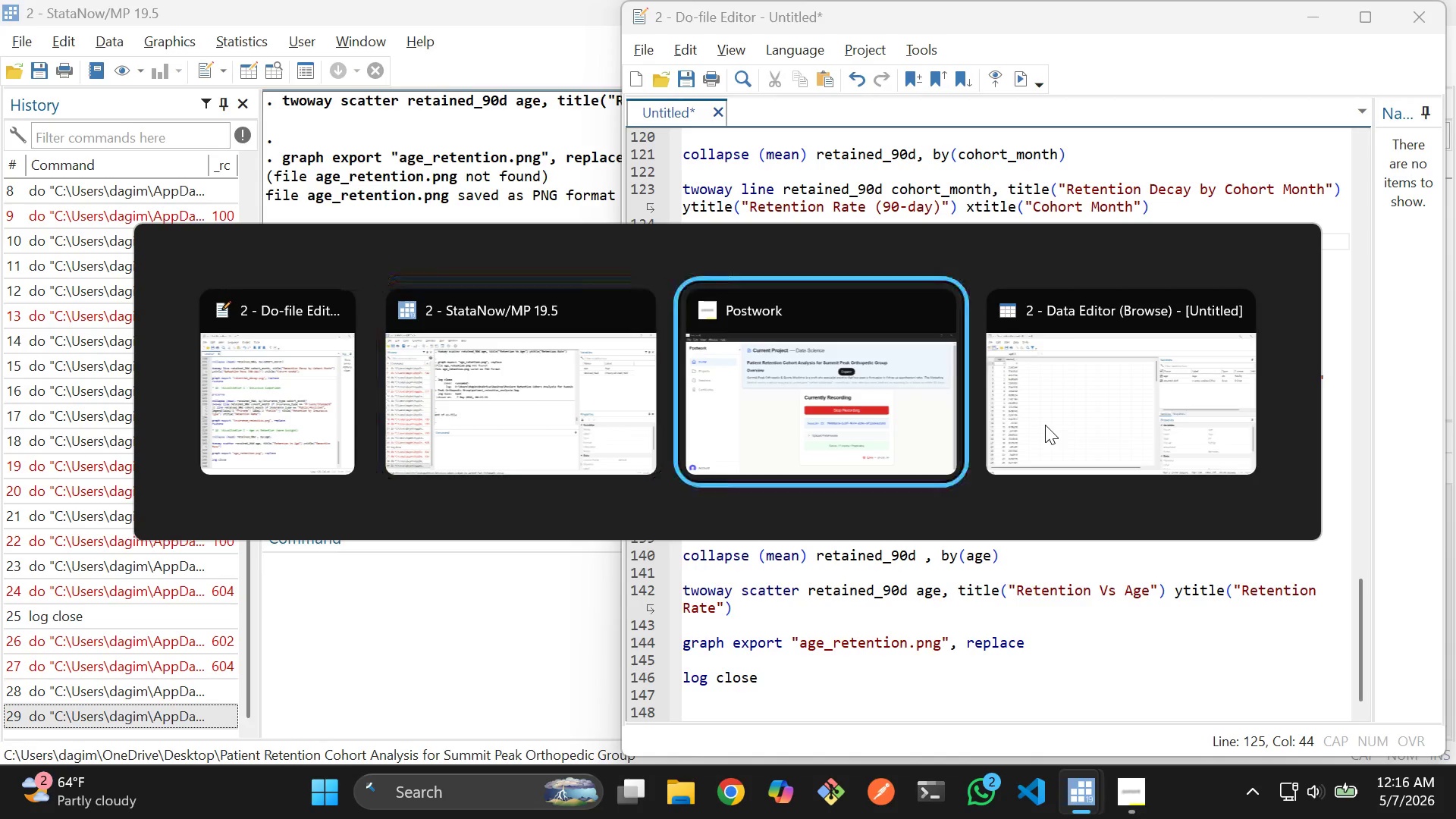 
key(Alt+Tab)